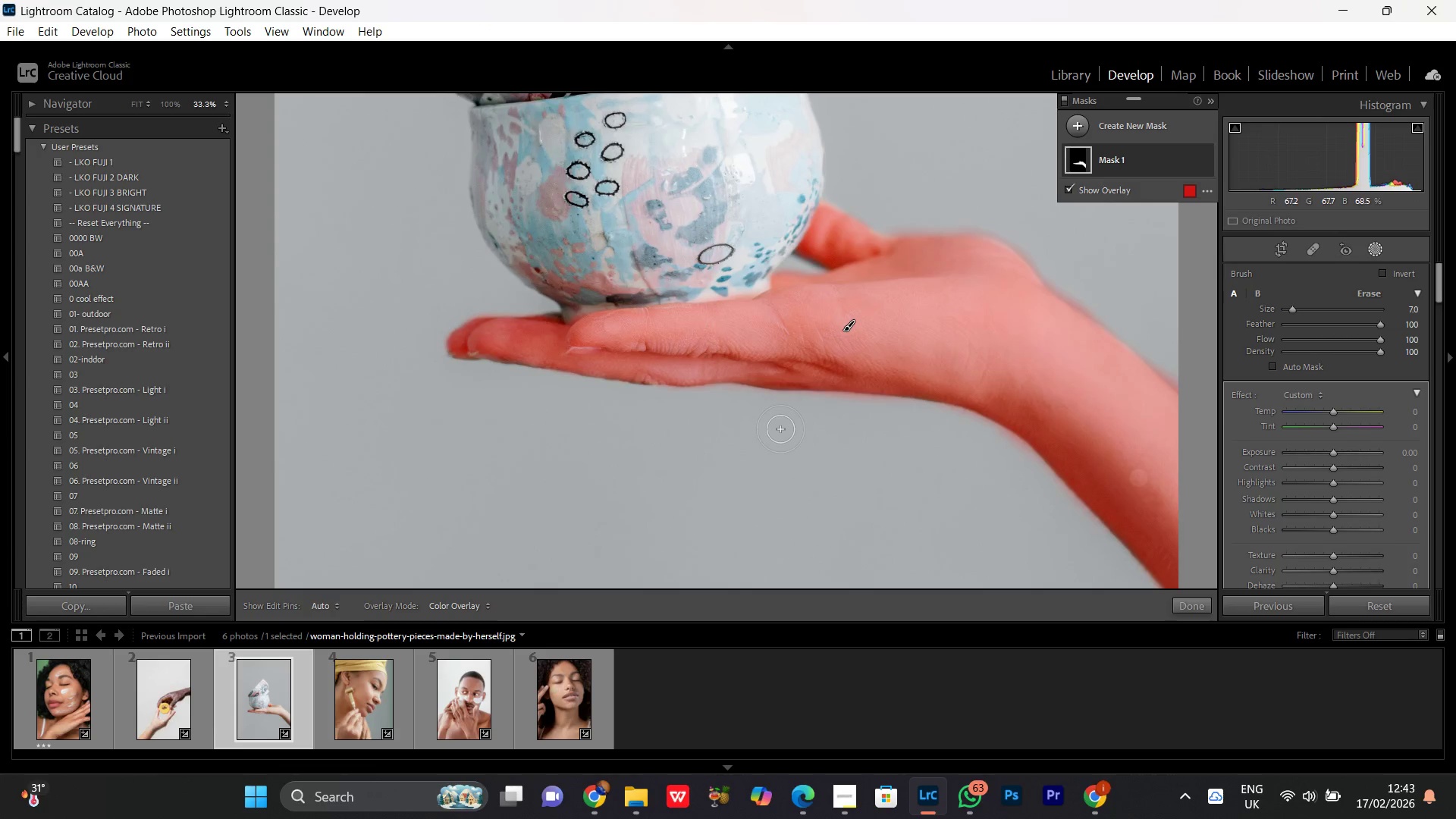 
scroll: coordinate [780, 429], scroll_direction: down, amount: 3.0
 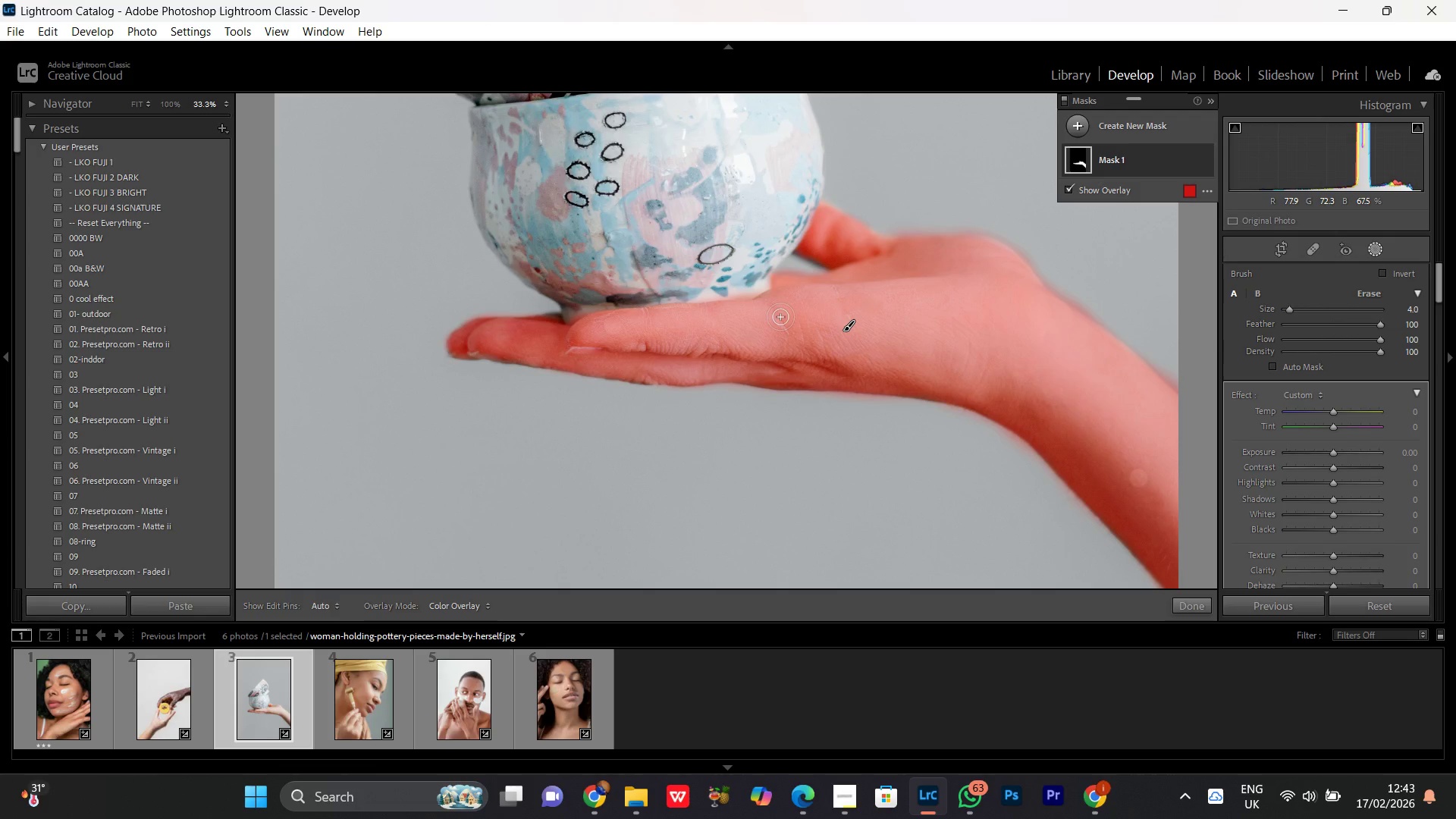 
wait(14.34)
 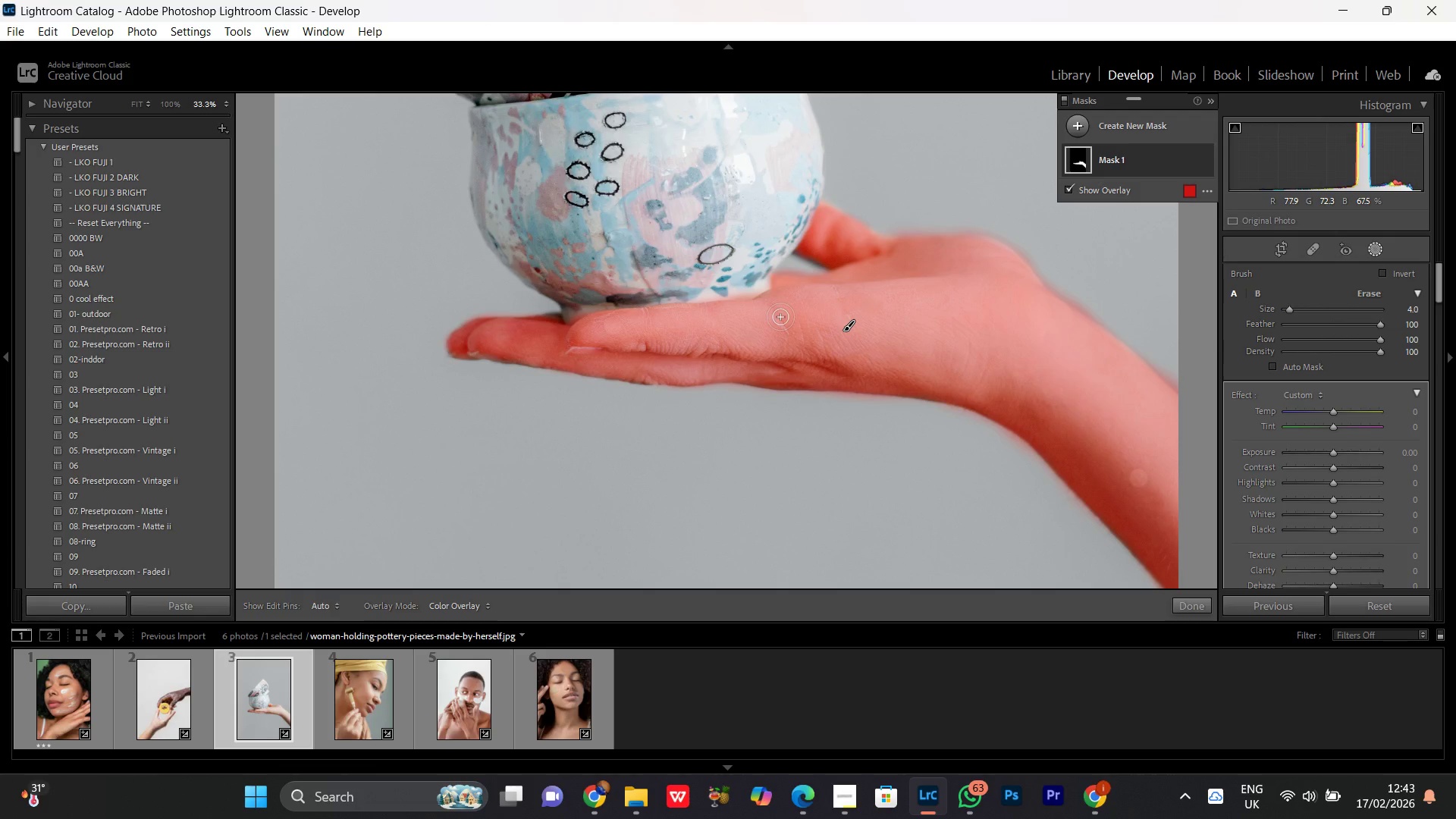 
key(Control+Minus)
 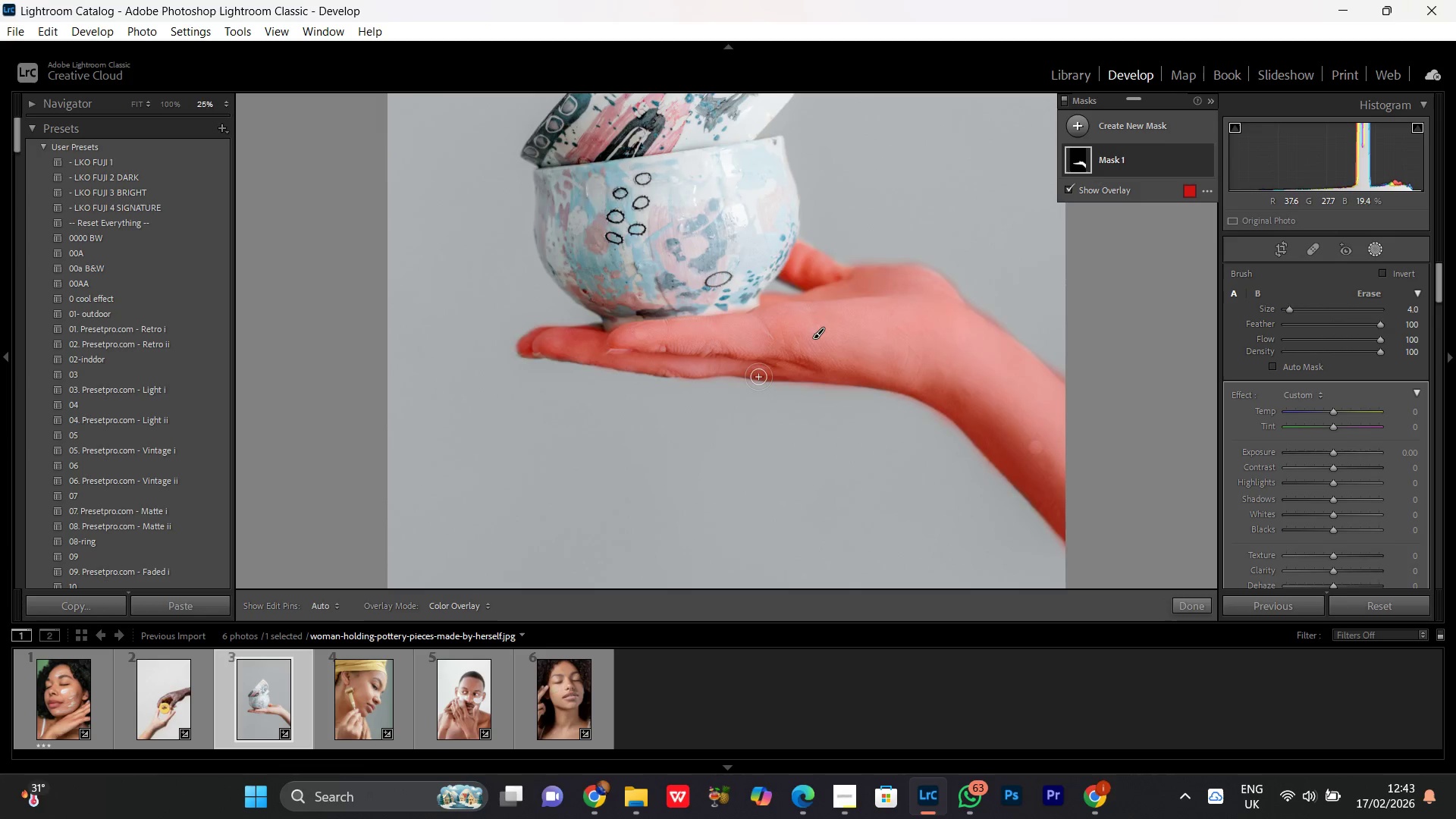 
key(Control+Minus)
 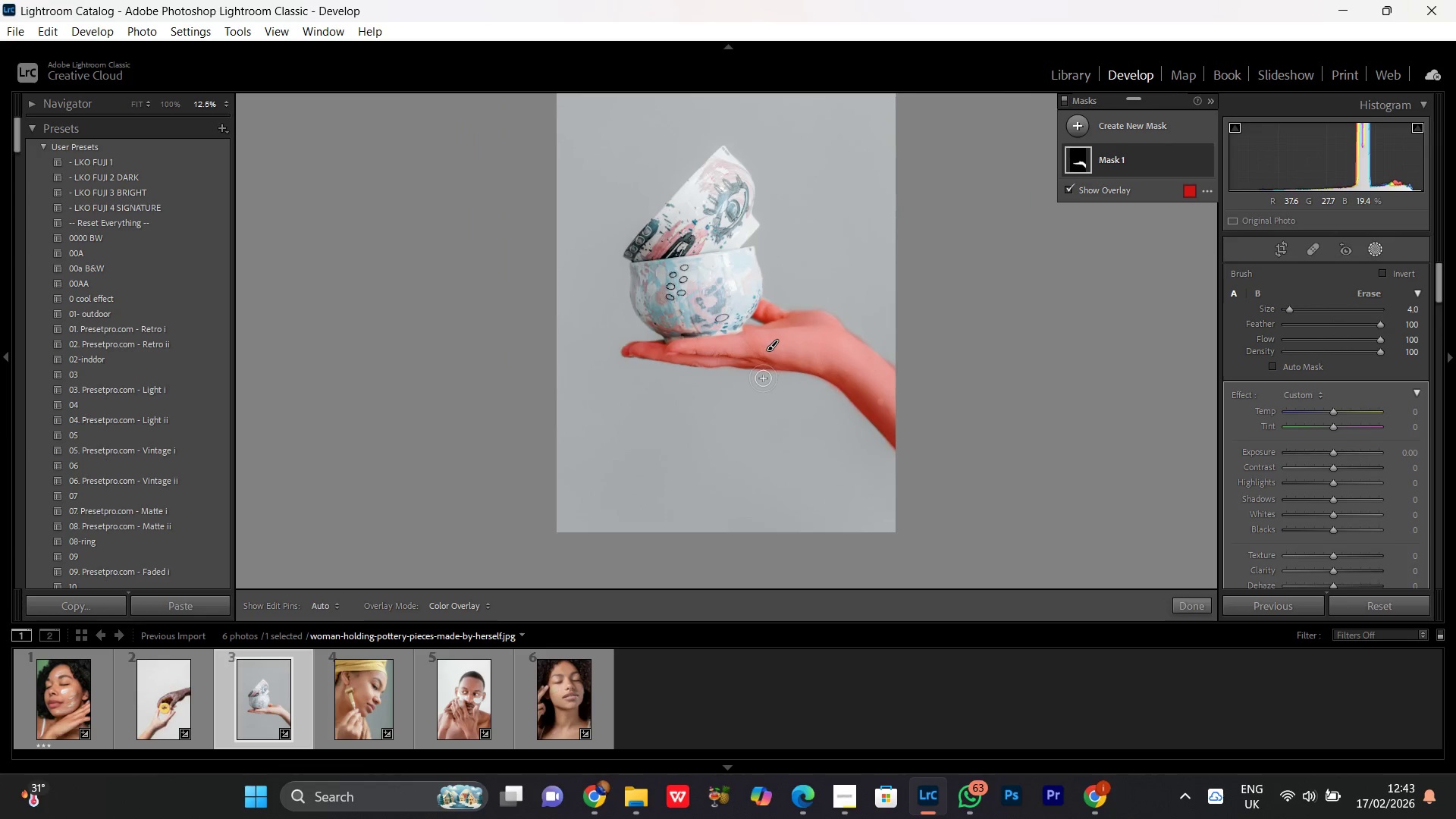 
key(Control+Equal)
 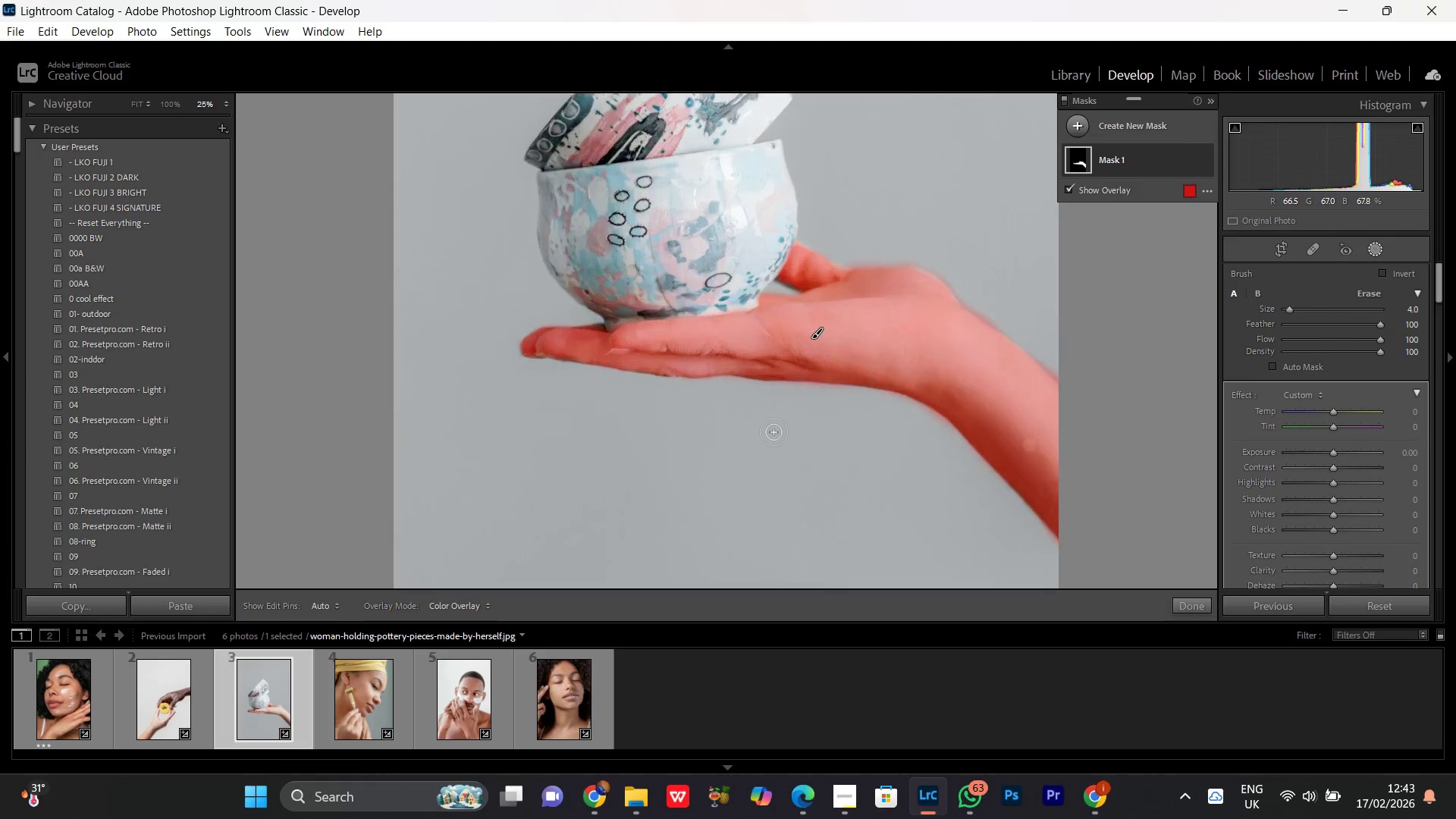 
key(Control+Equal)
 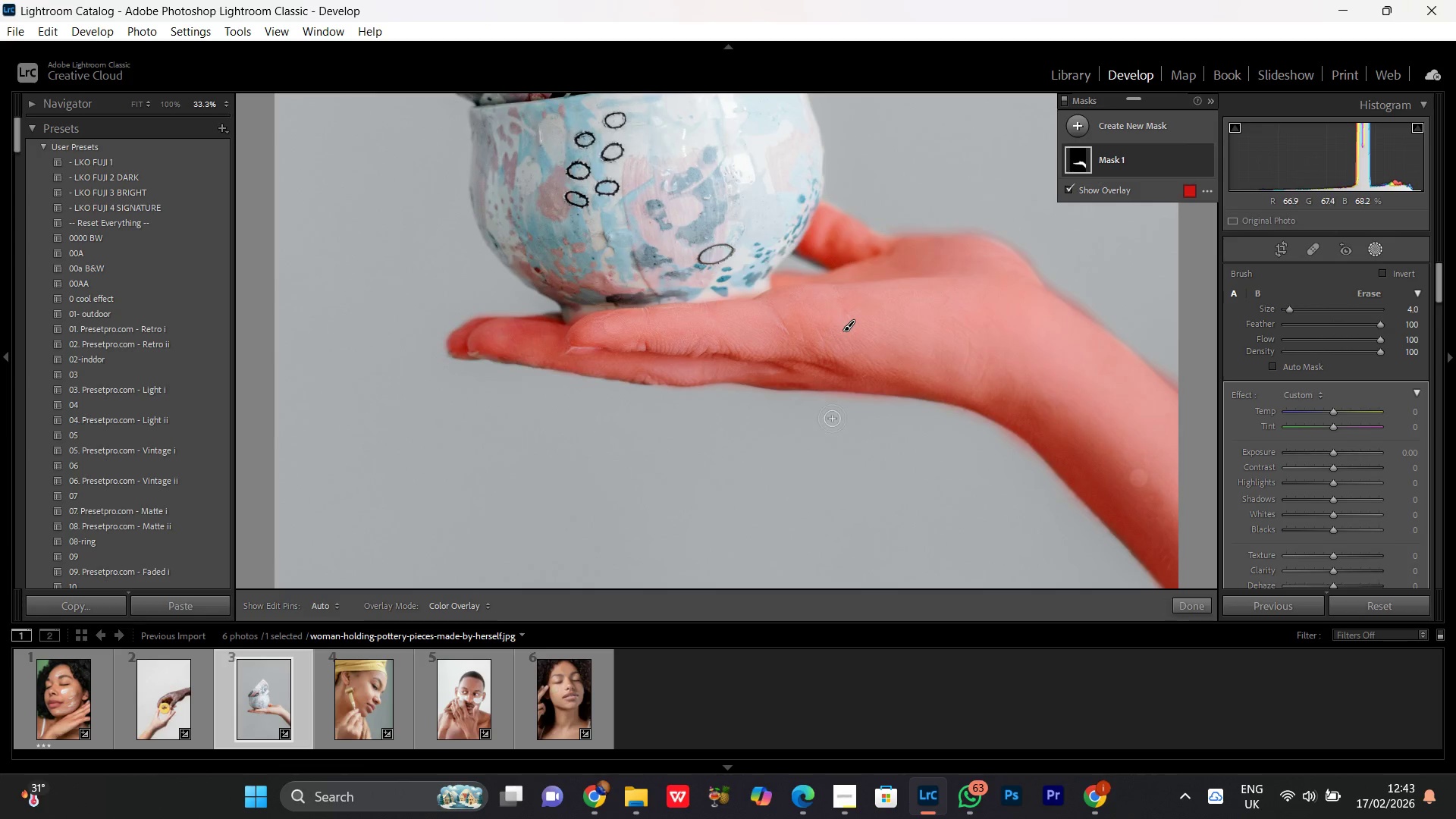 
hold_key(key=Space, duration=1.52)
 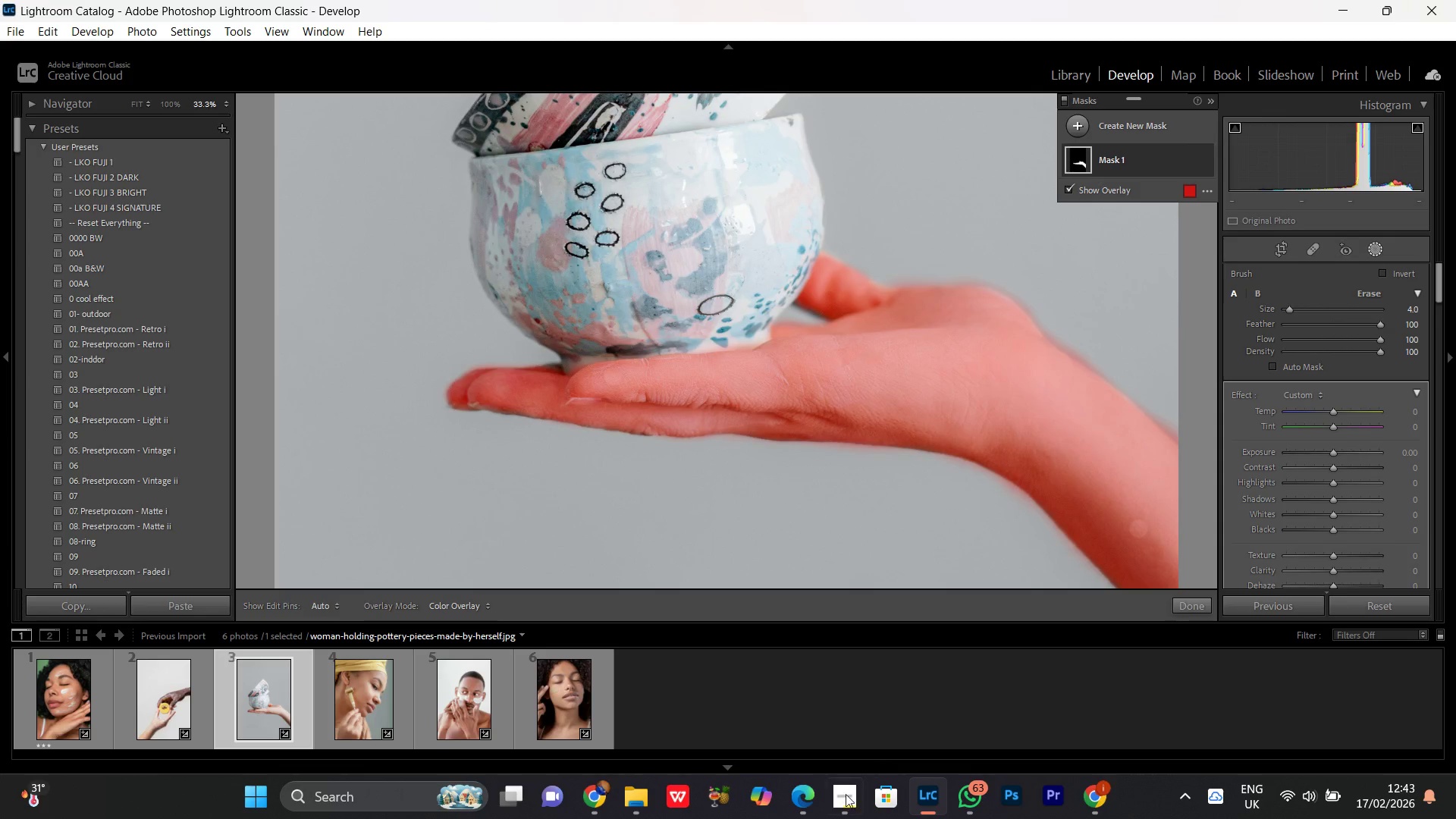 
left_click_drag(start_coordinate=[853, 419], to_coordinate=[670, 375])
 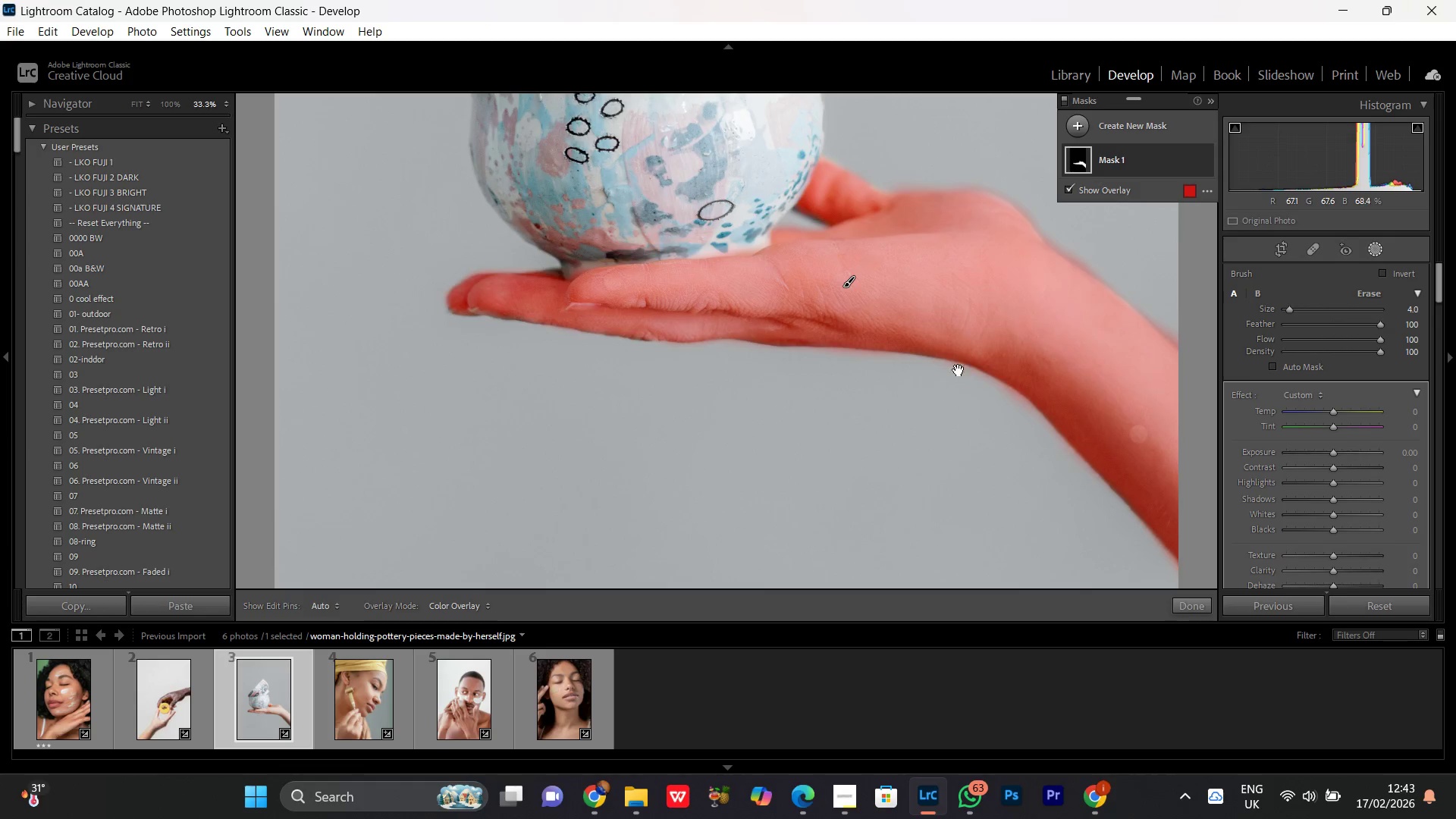 
left_click_drag(start_coordinate=[959, 364], to_coordinate=[868, 459])
 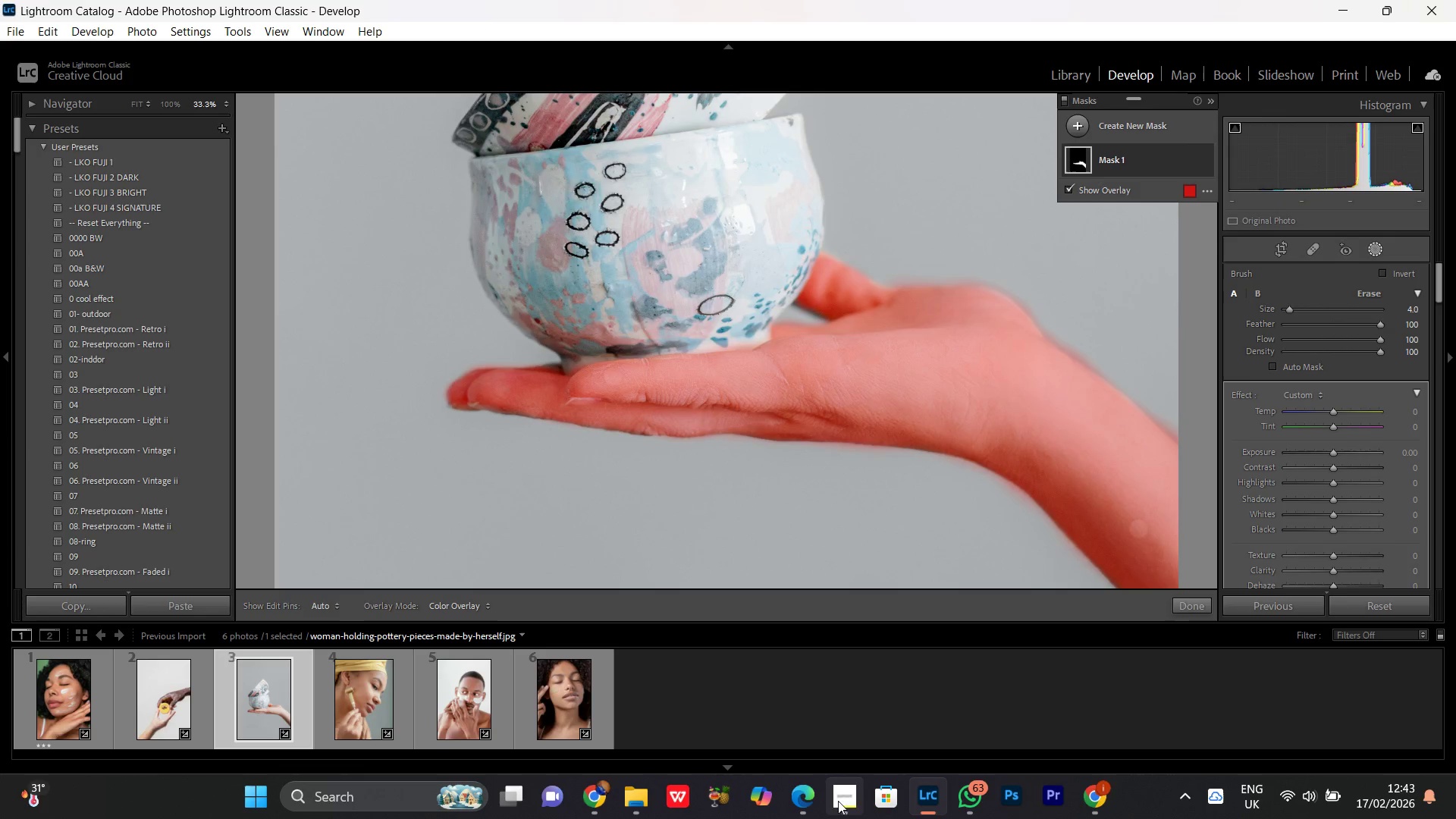 
key(Space)
 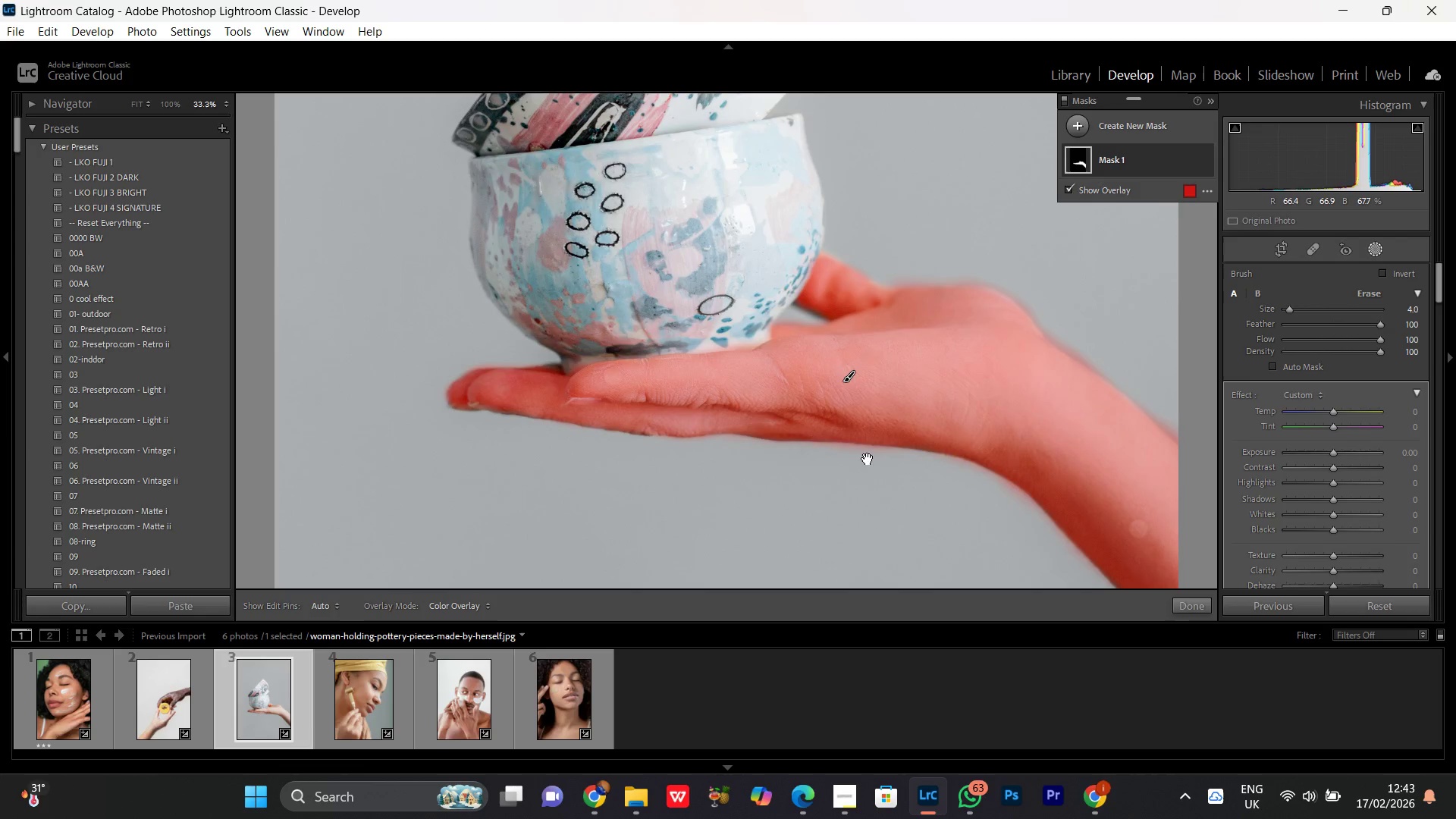 
key(Space)
 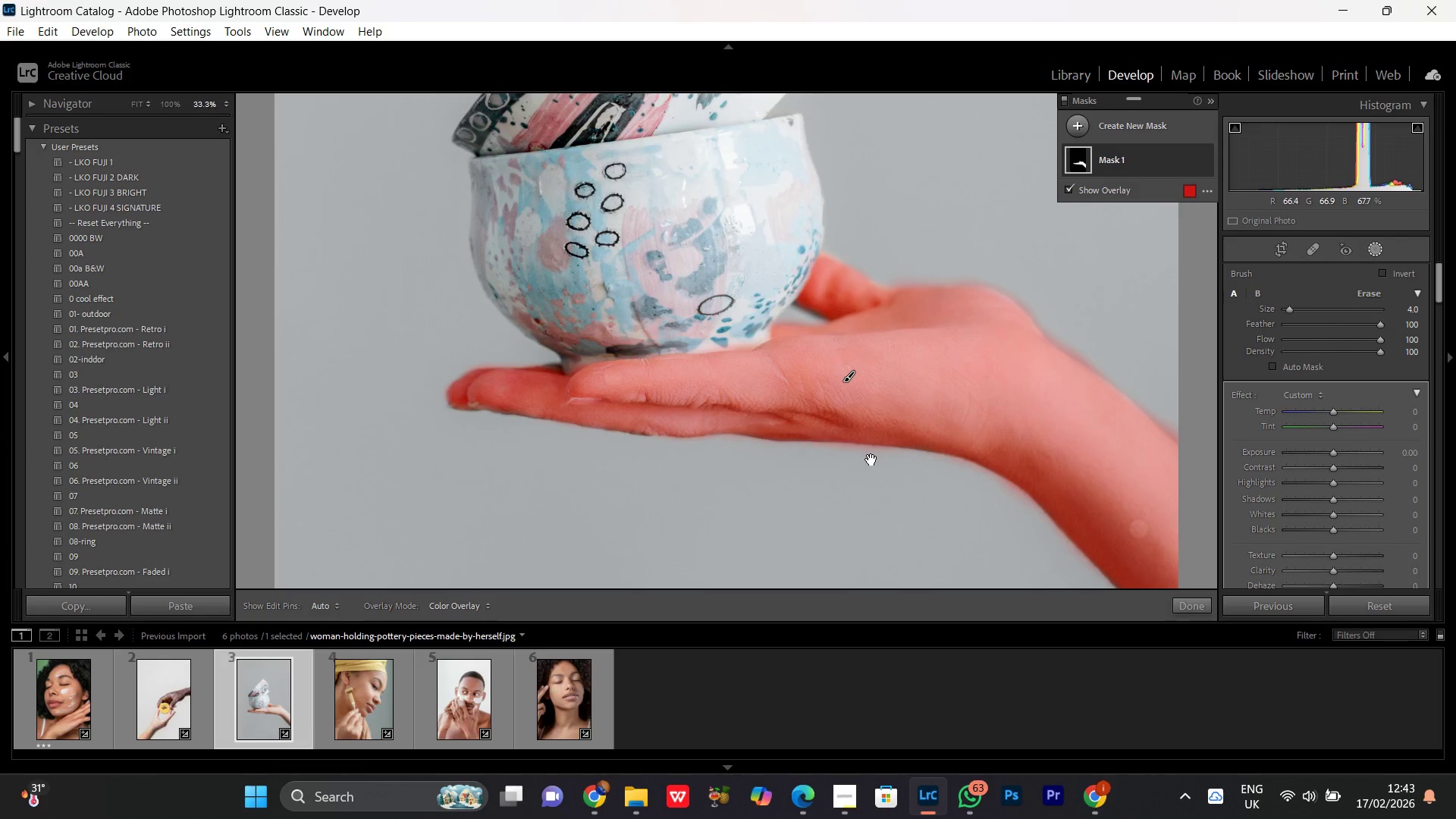 
key(Space)
 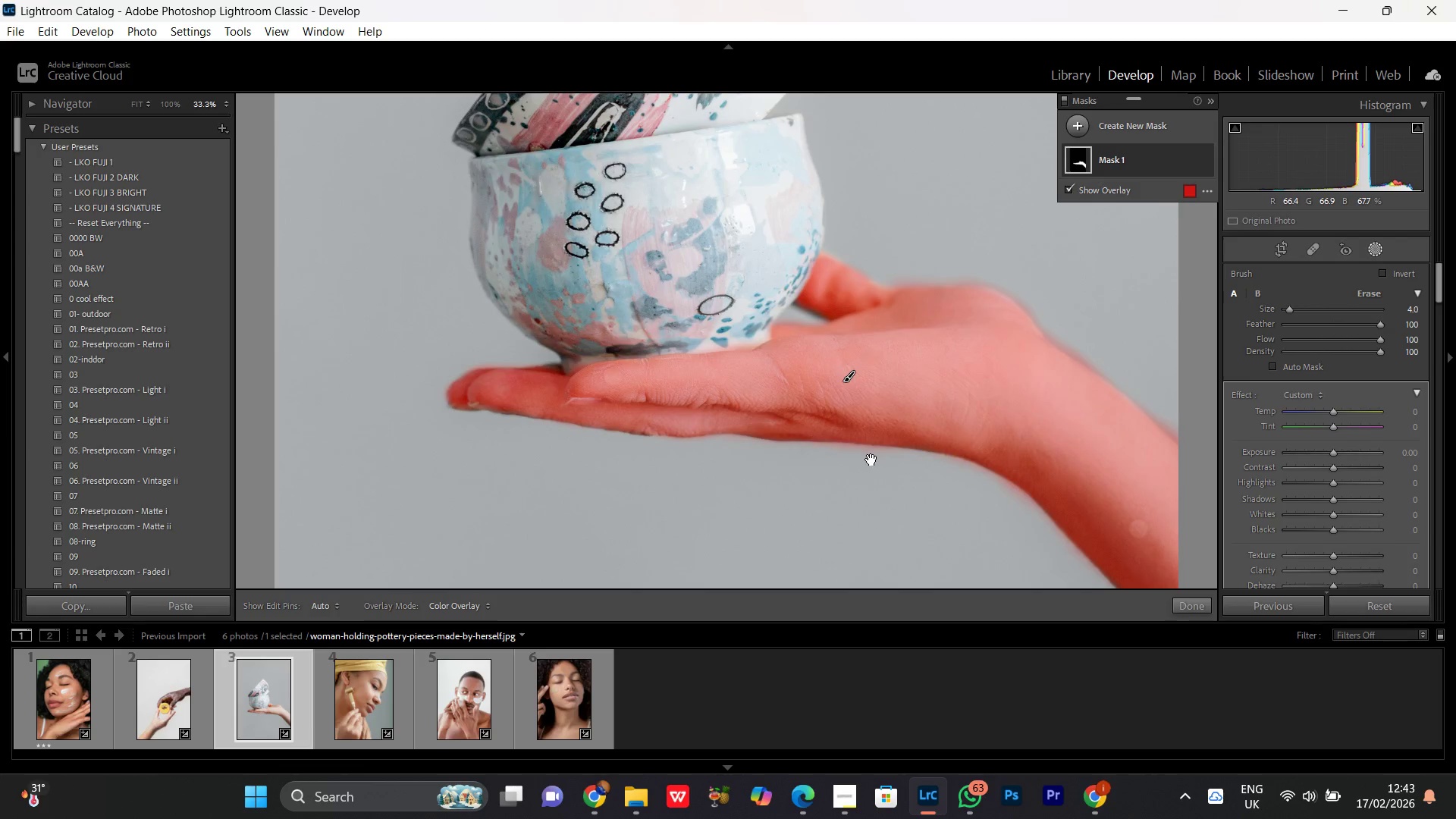 
key(Space)
 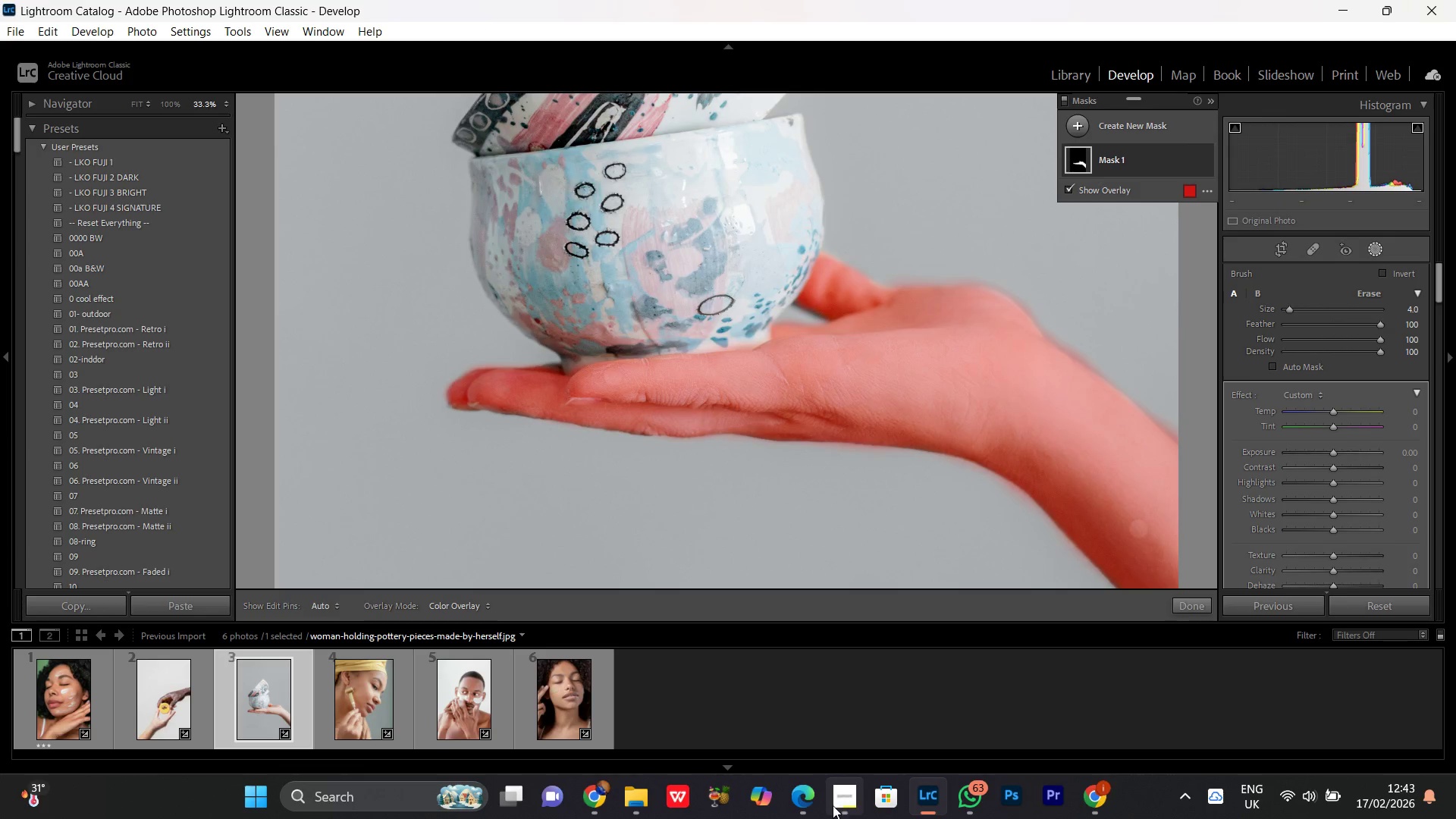 
left_click([833, 807])
 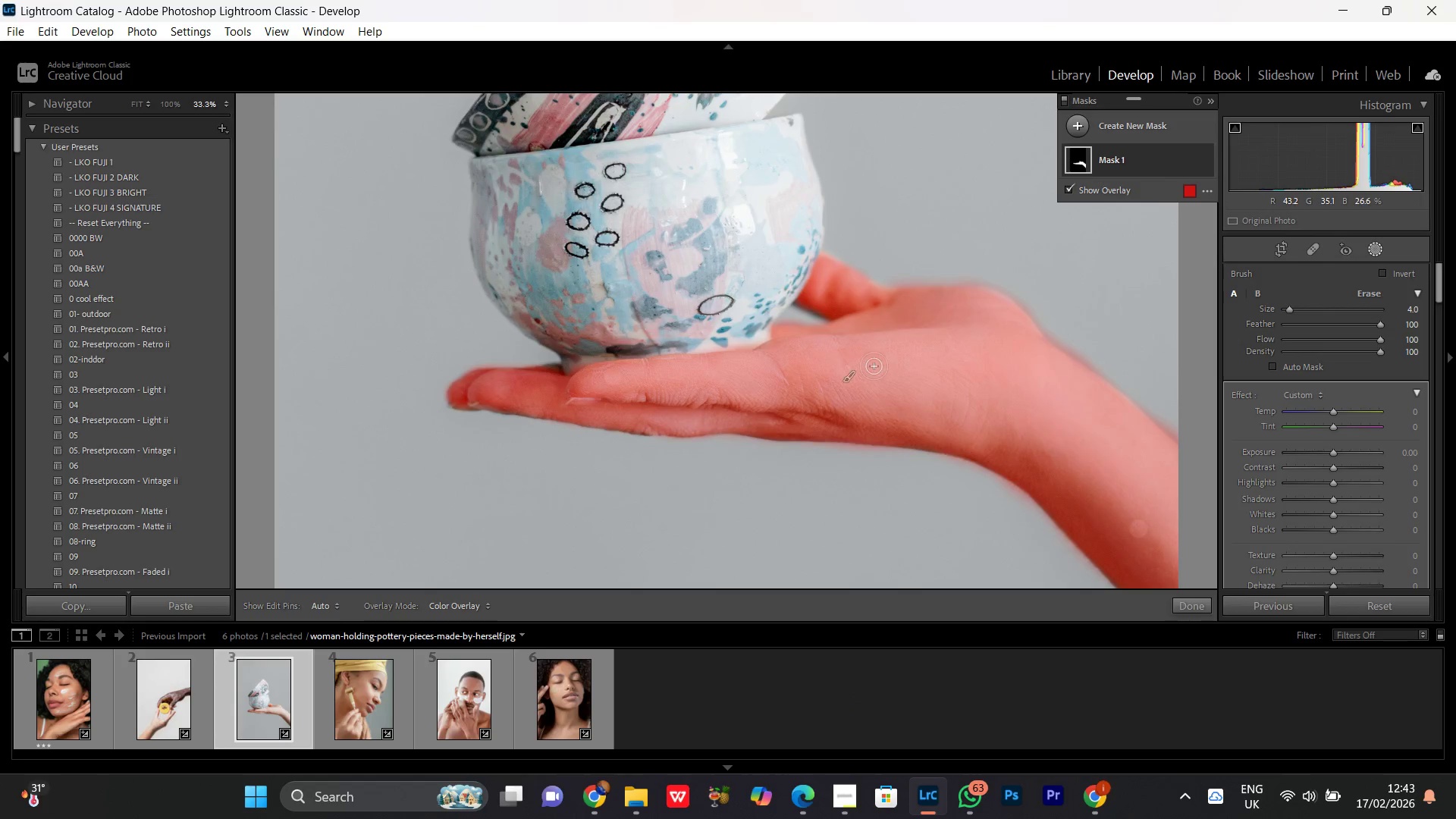 
hold_key(key=Space, duration=0.52)
 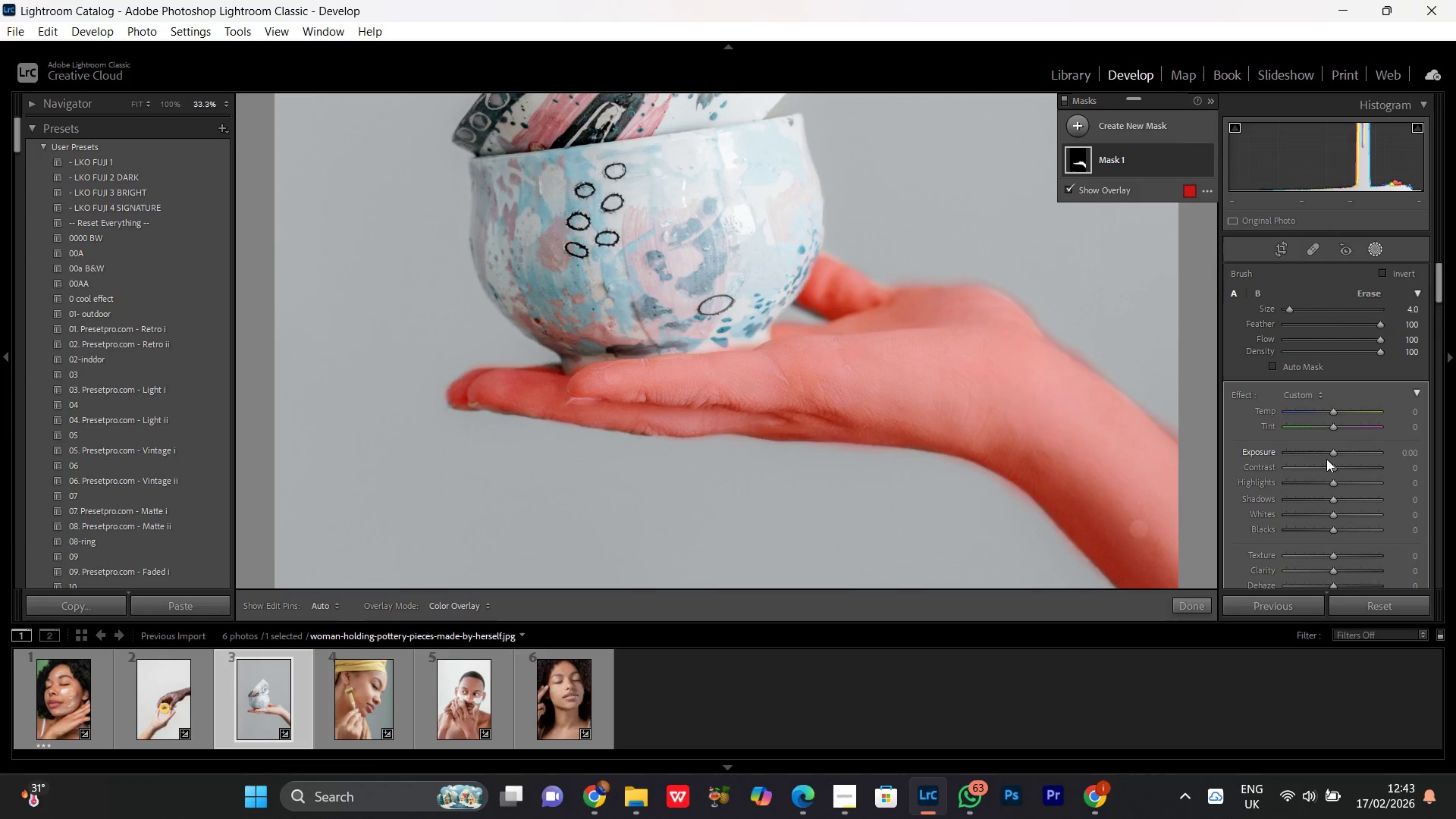 
left_click([1329, 455])
 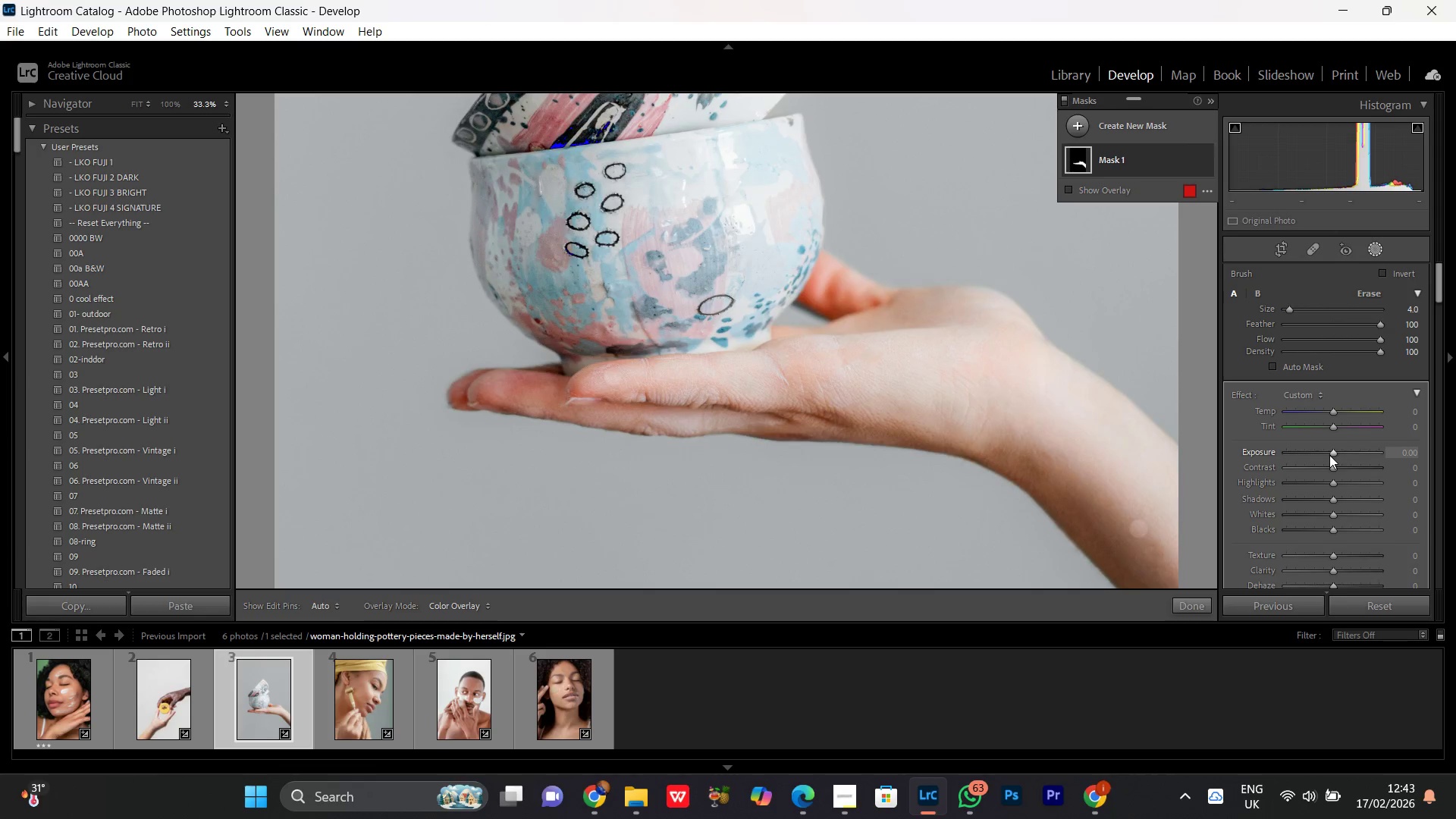 
scroll: coordinate [1329, 455], scroll_direction: up, amount: 3.0
 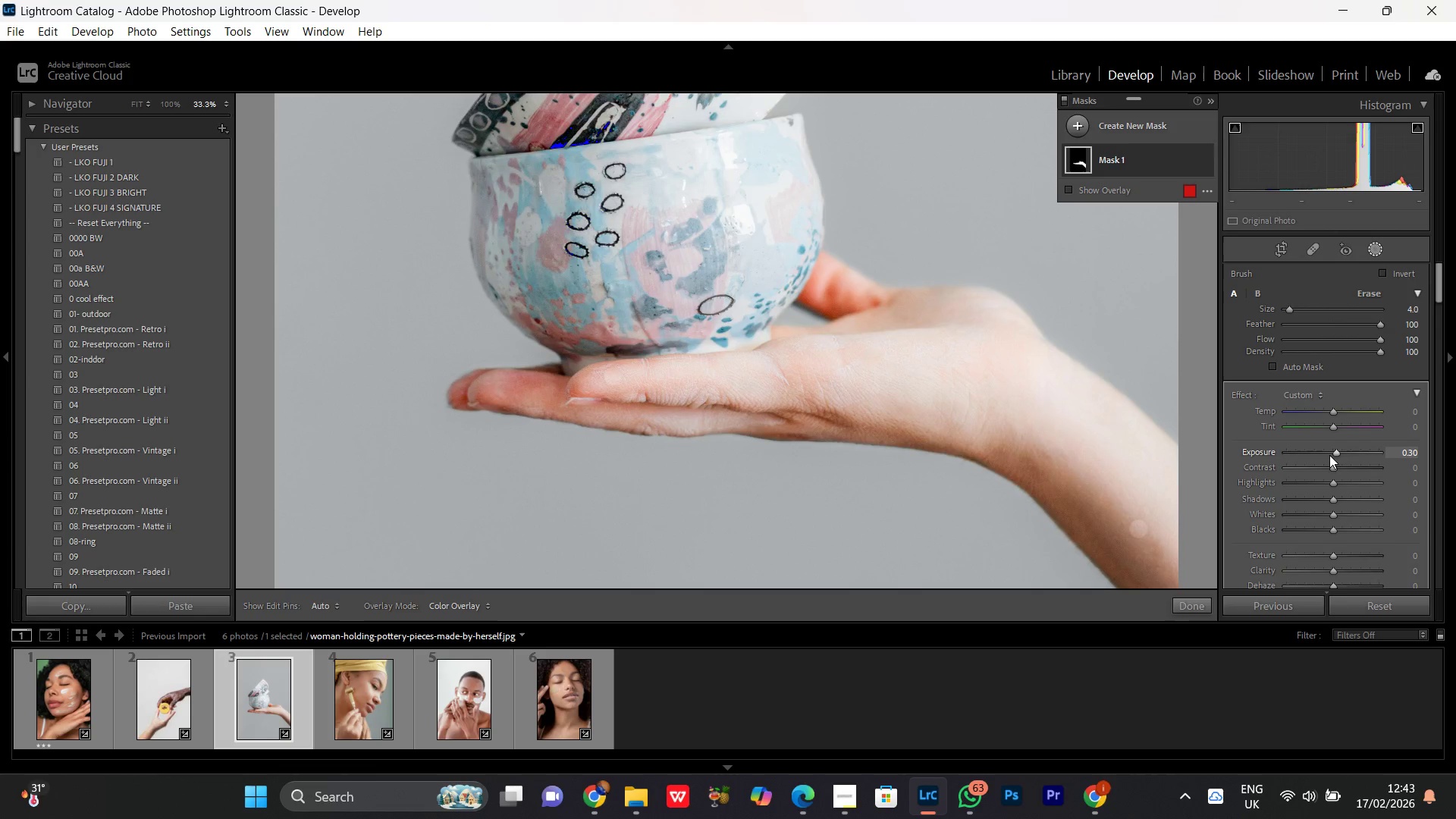 
scroll: coordinate [1329, 455], scroll_direction: down, amount: 1.0
 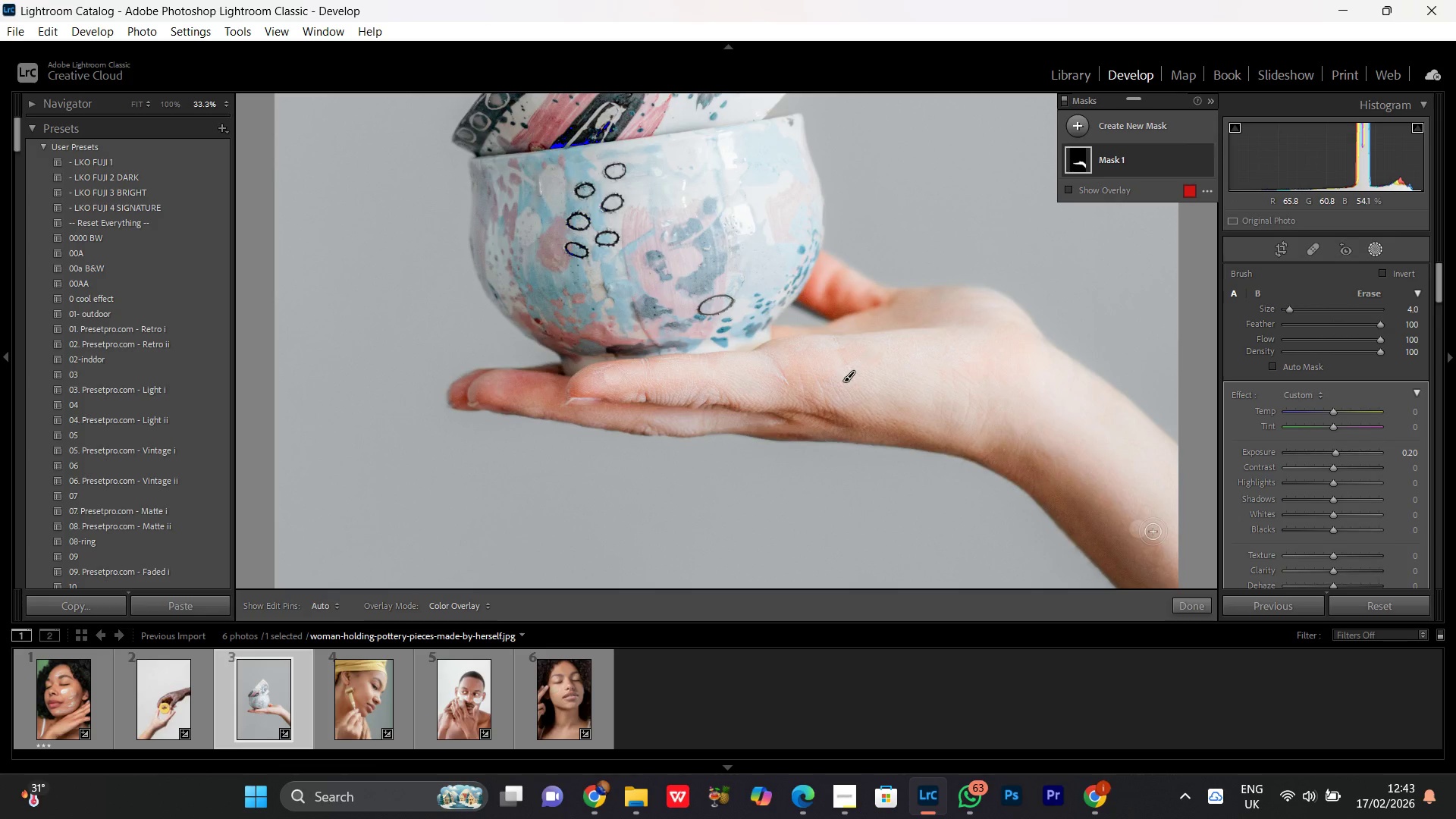 
wait(22.23)
 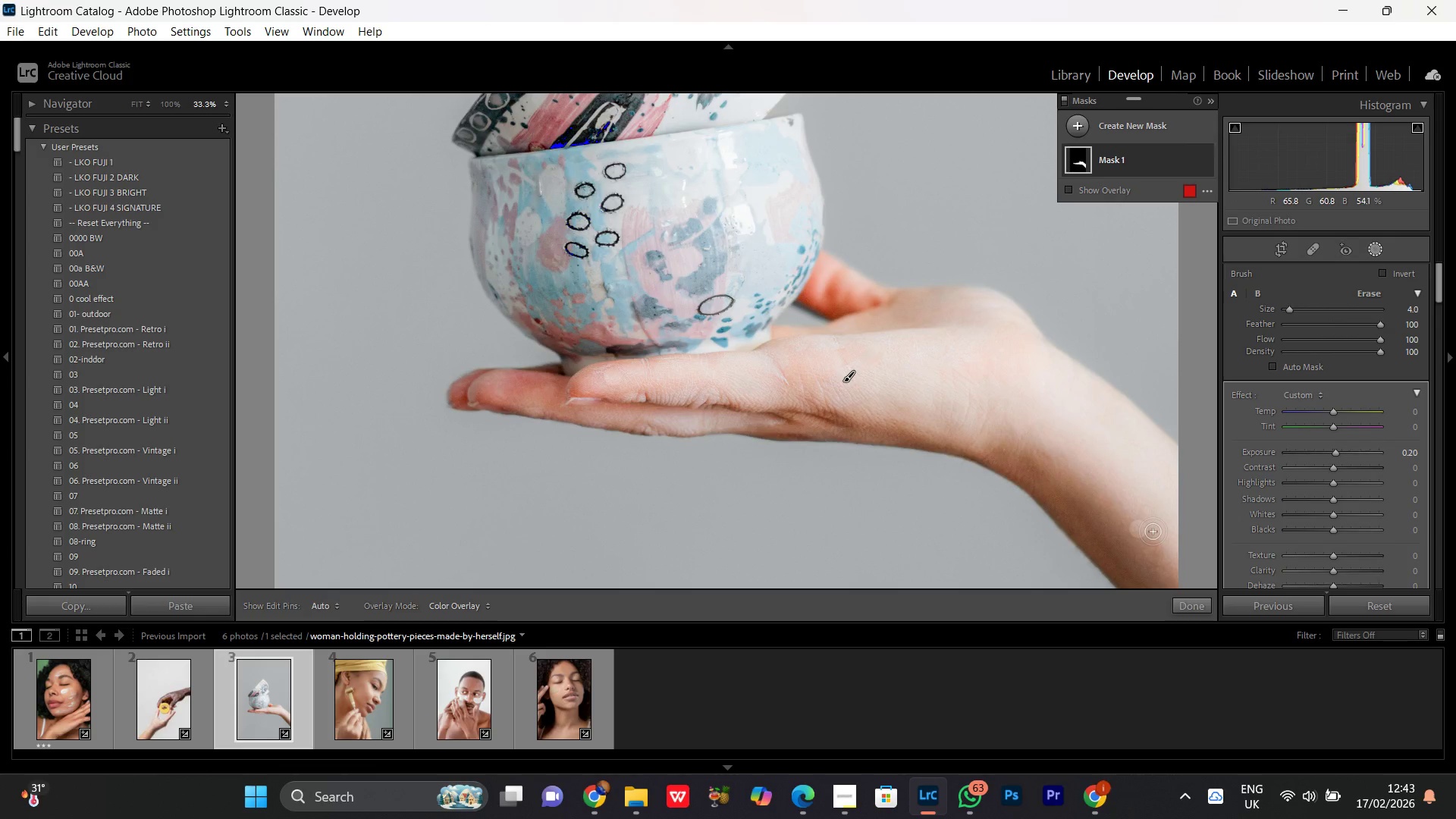 
left_click([1331, 483])
 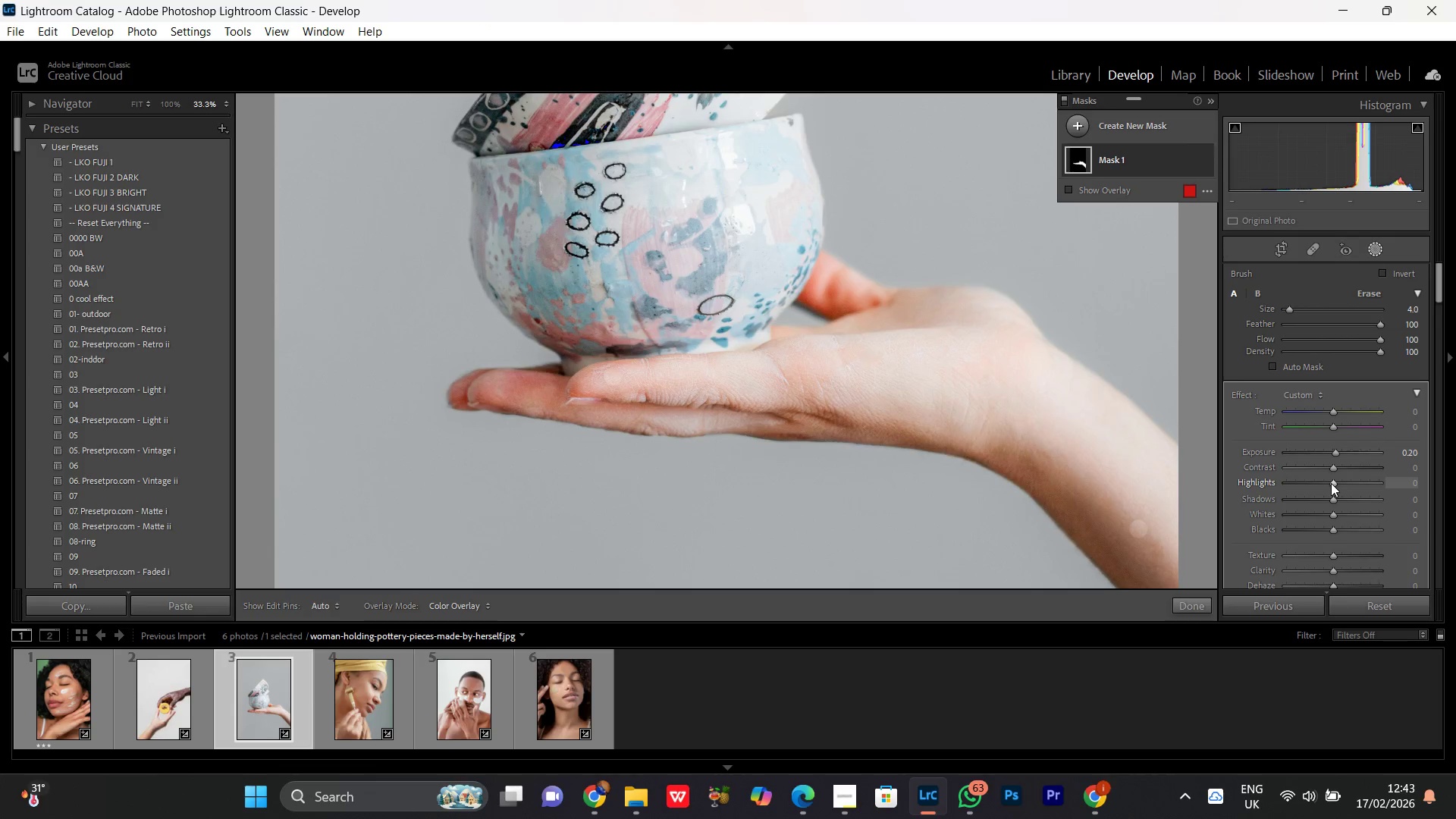 
scroll: coordinate [1331, 483], scroll_direction: up, amount: 11.0
 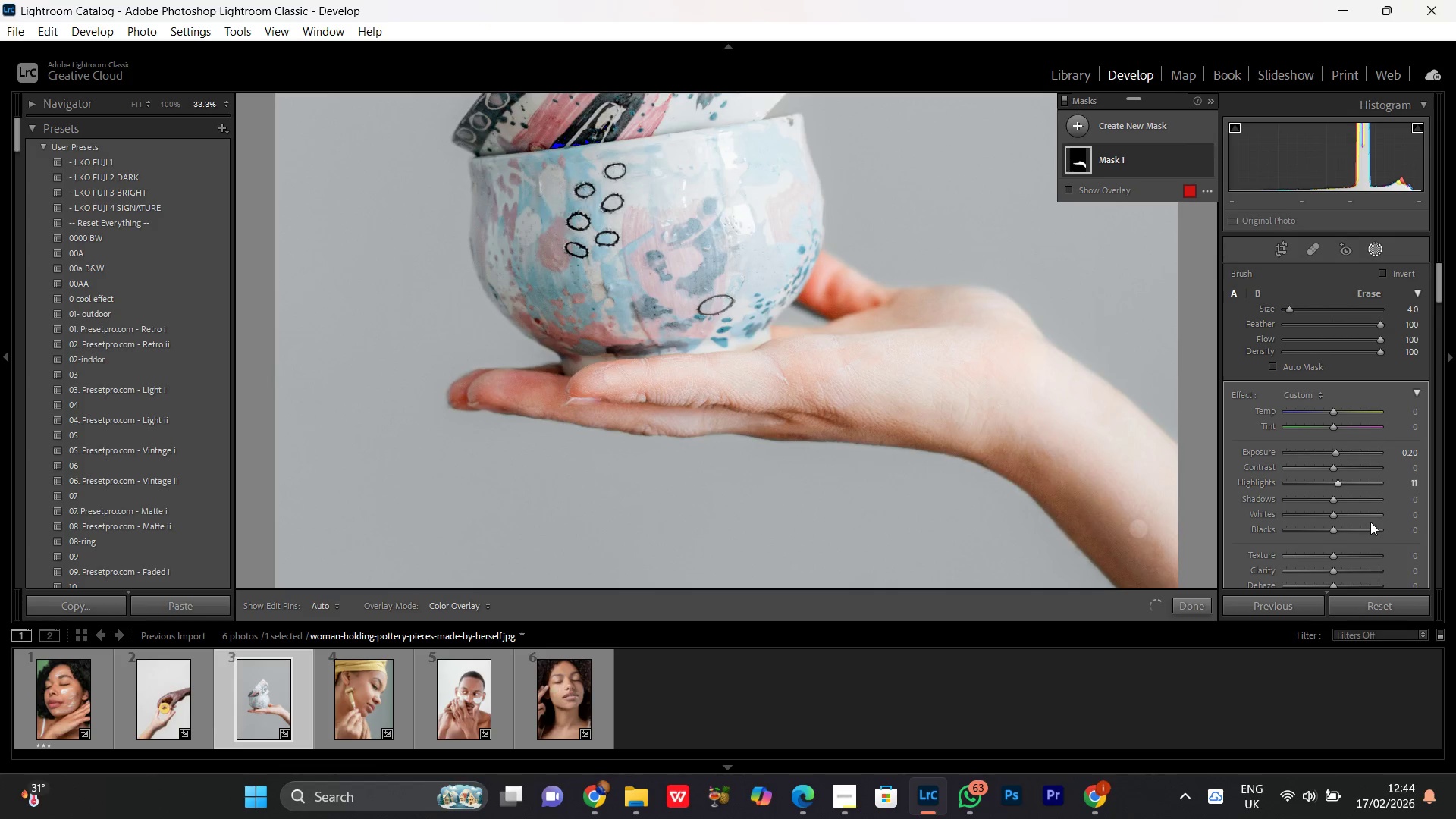 
scroll: coordinate [1371, 521], scroll_direction: down, amount: 1.0
 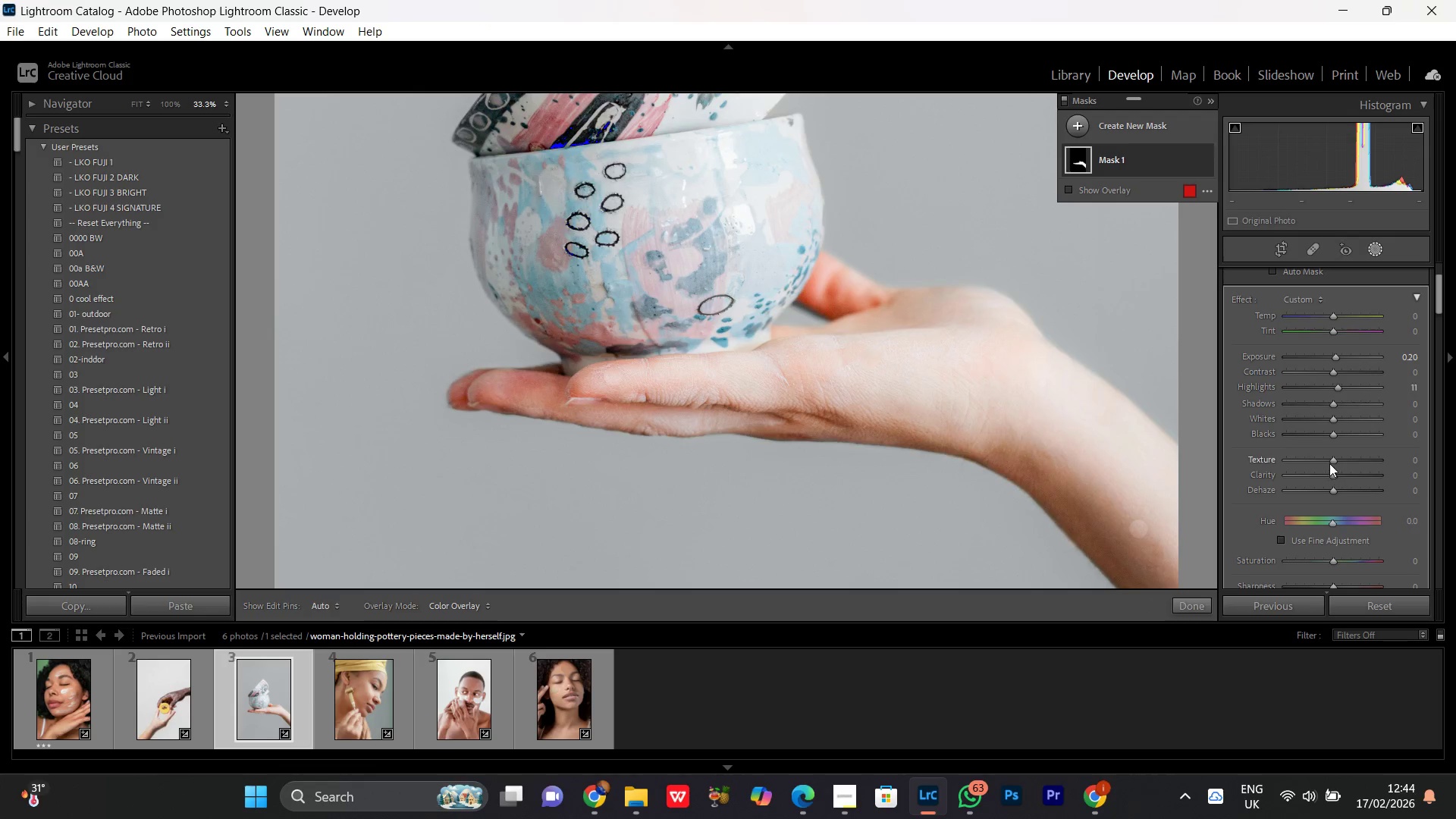 
left_click([1332, 460])
 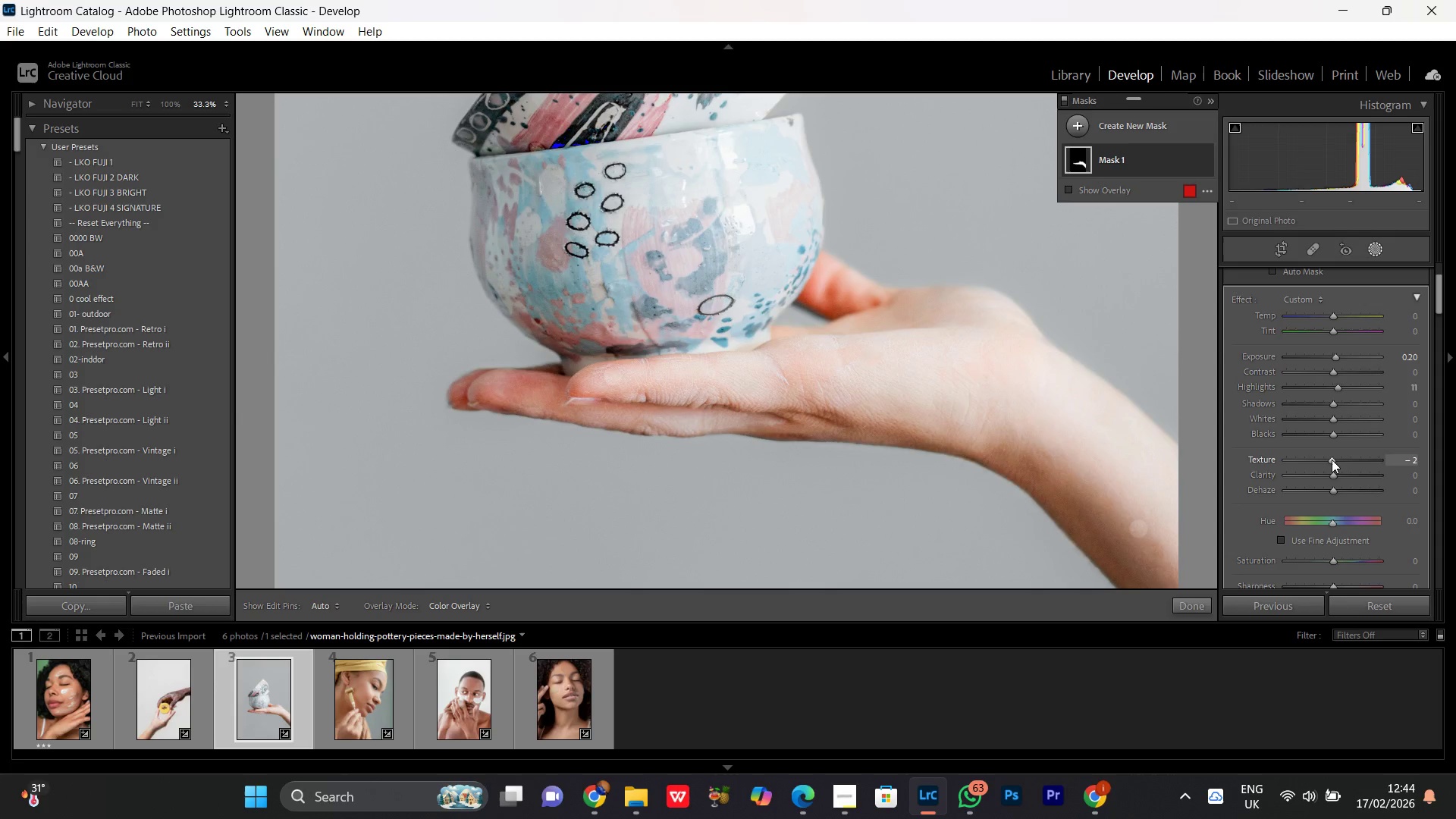 
left_click_drag(start_coordinate=[1332, 462], to_coordinate=[1329, 472])
 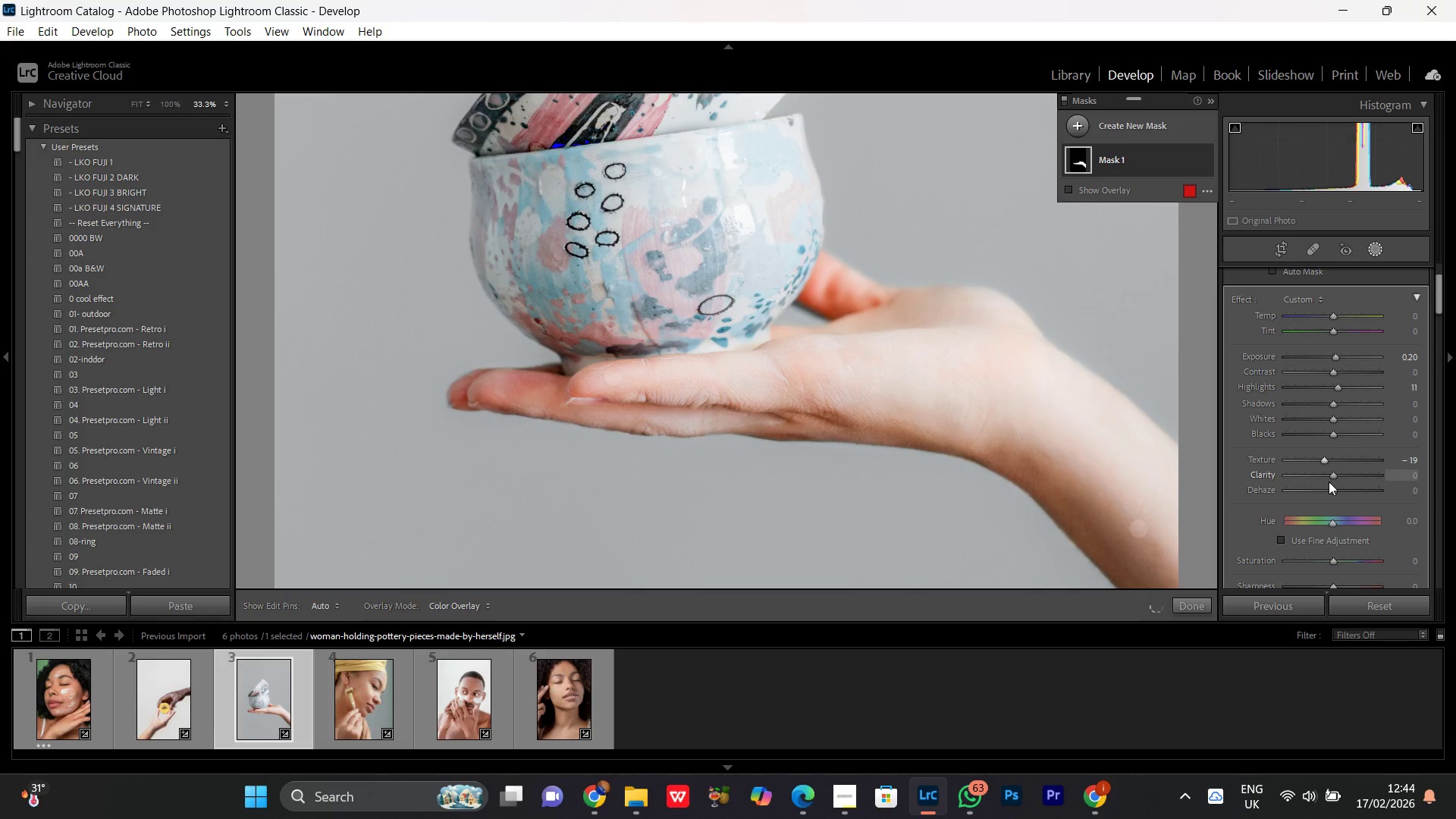 
scroll: coordinate [1332, 460], scroll_direction: down, amount: 10.0
 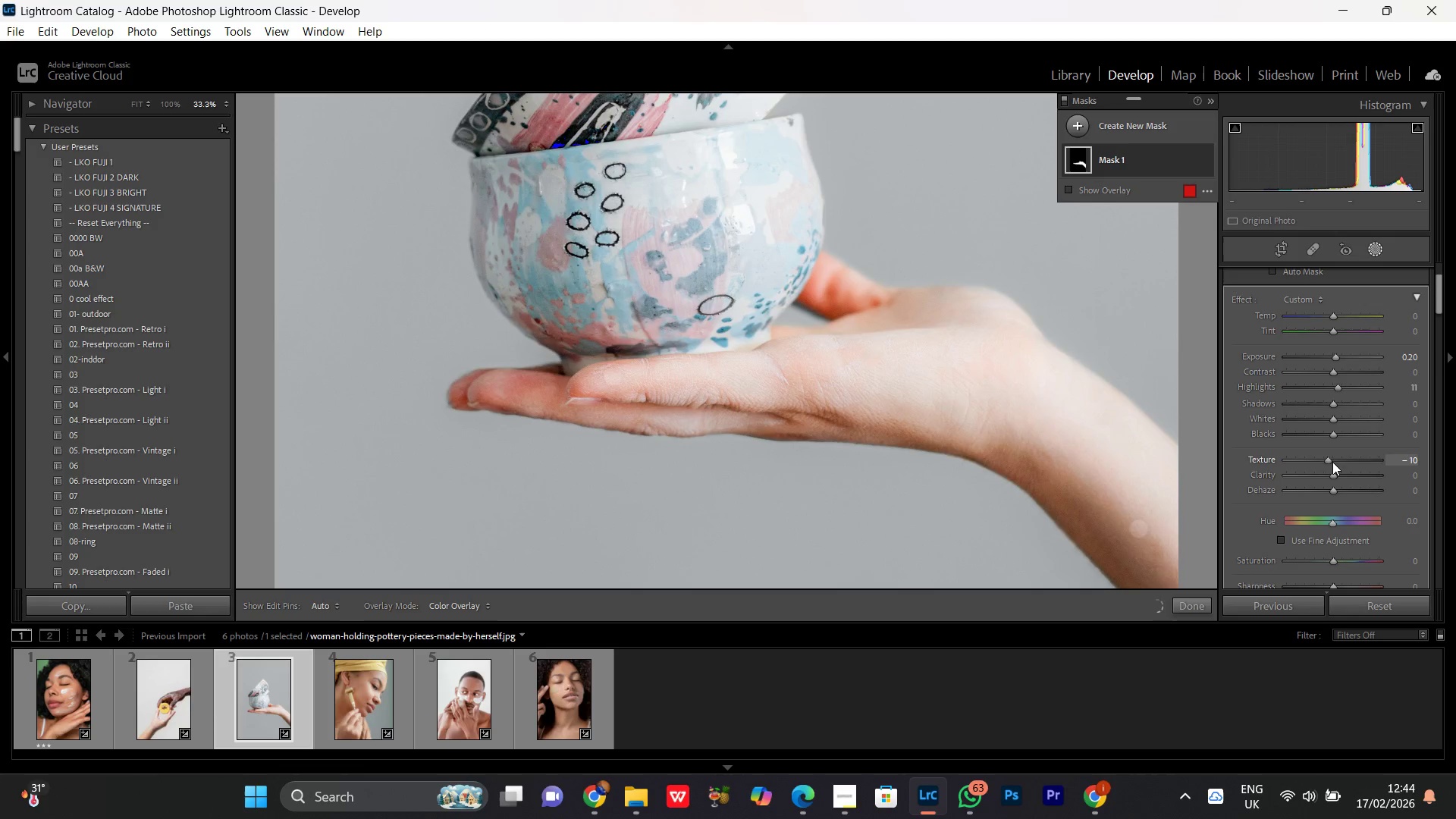 
left_click_drag(start_coordinate=[1329, 482], to_coordinate=[1322, 482])
 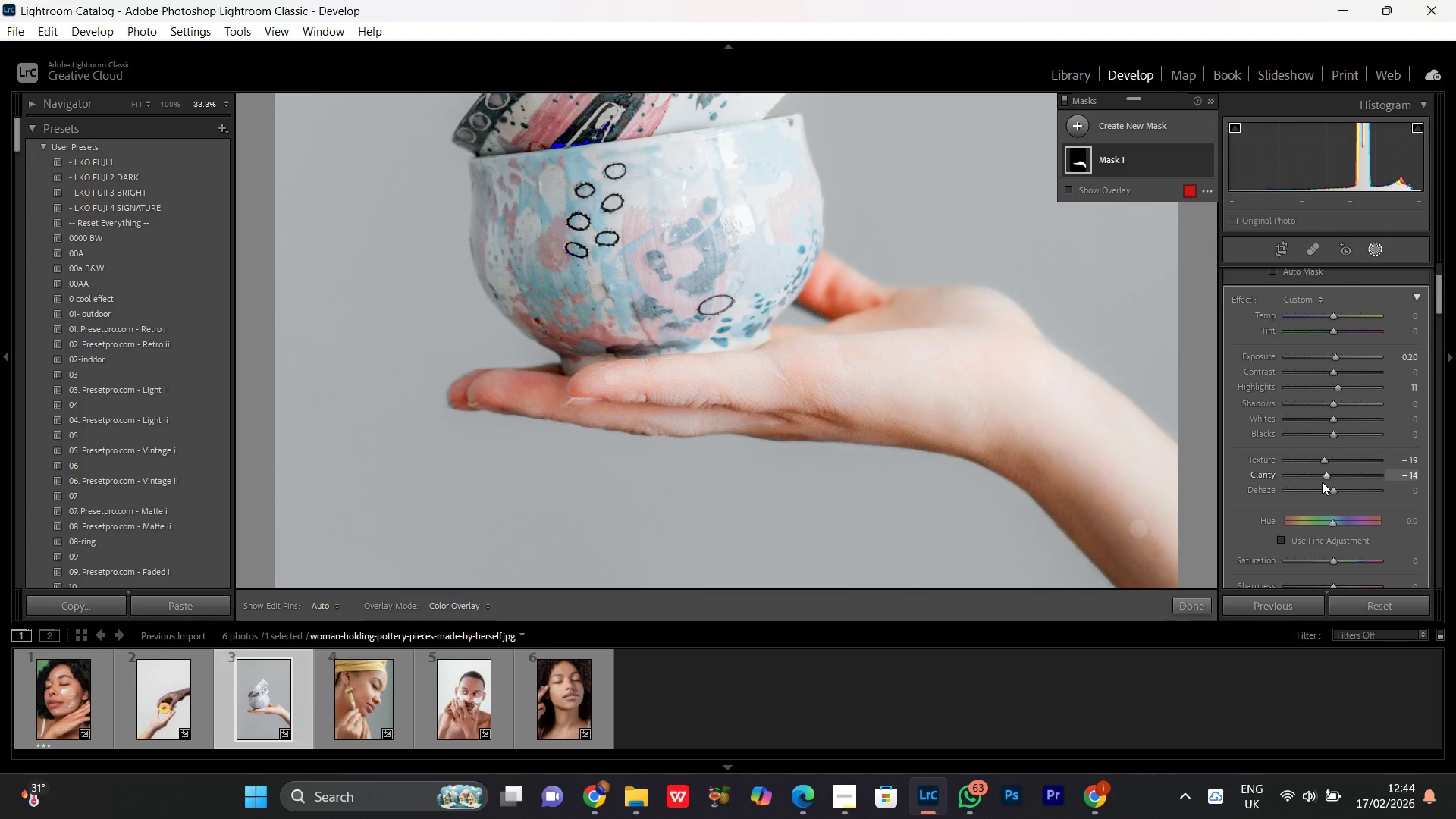 
scroll: coordinate [1322, 482], scroll_direction: up, amount: 1.0
 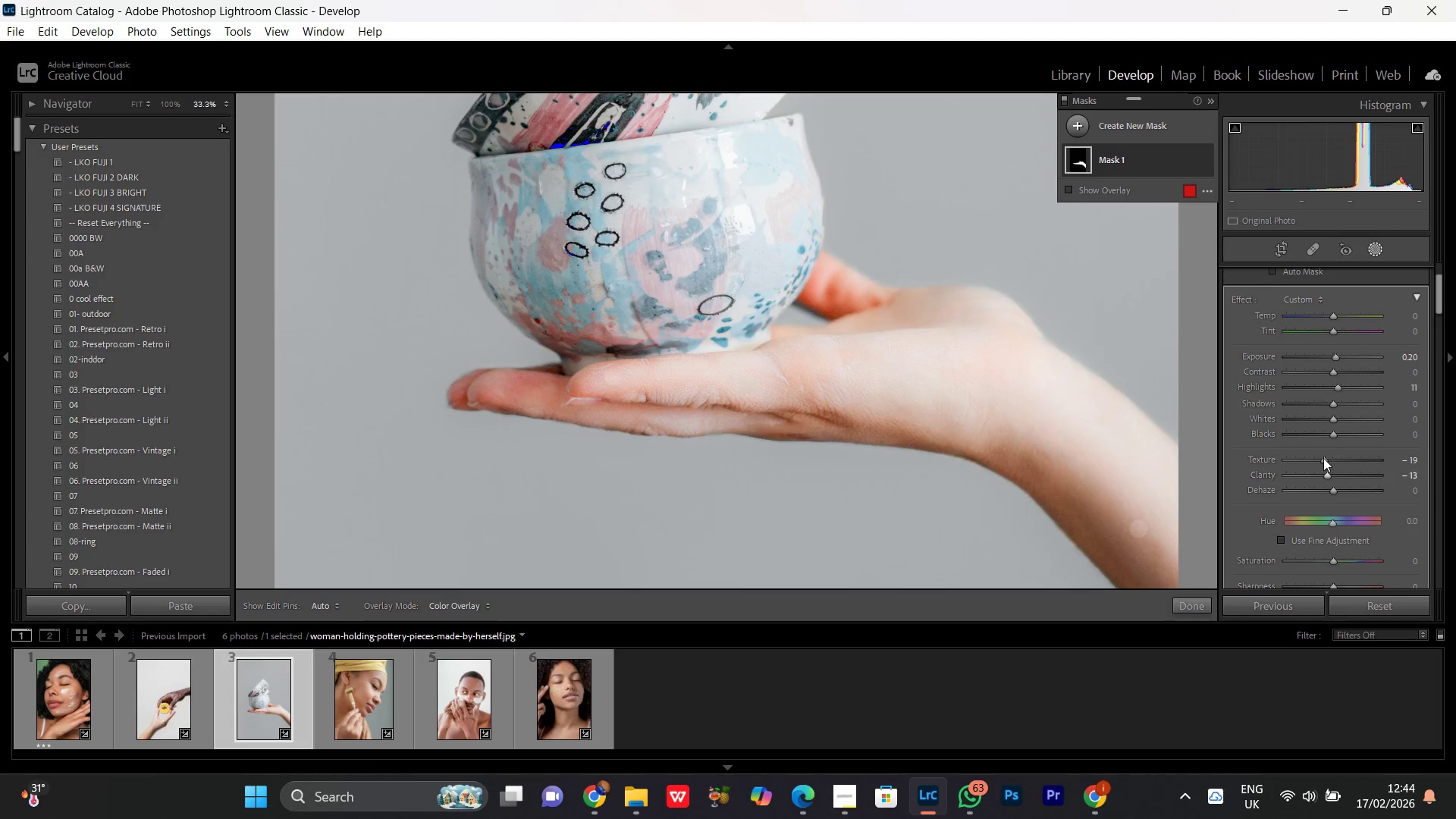 
left_click([1323, 458])
 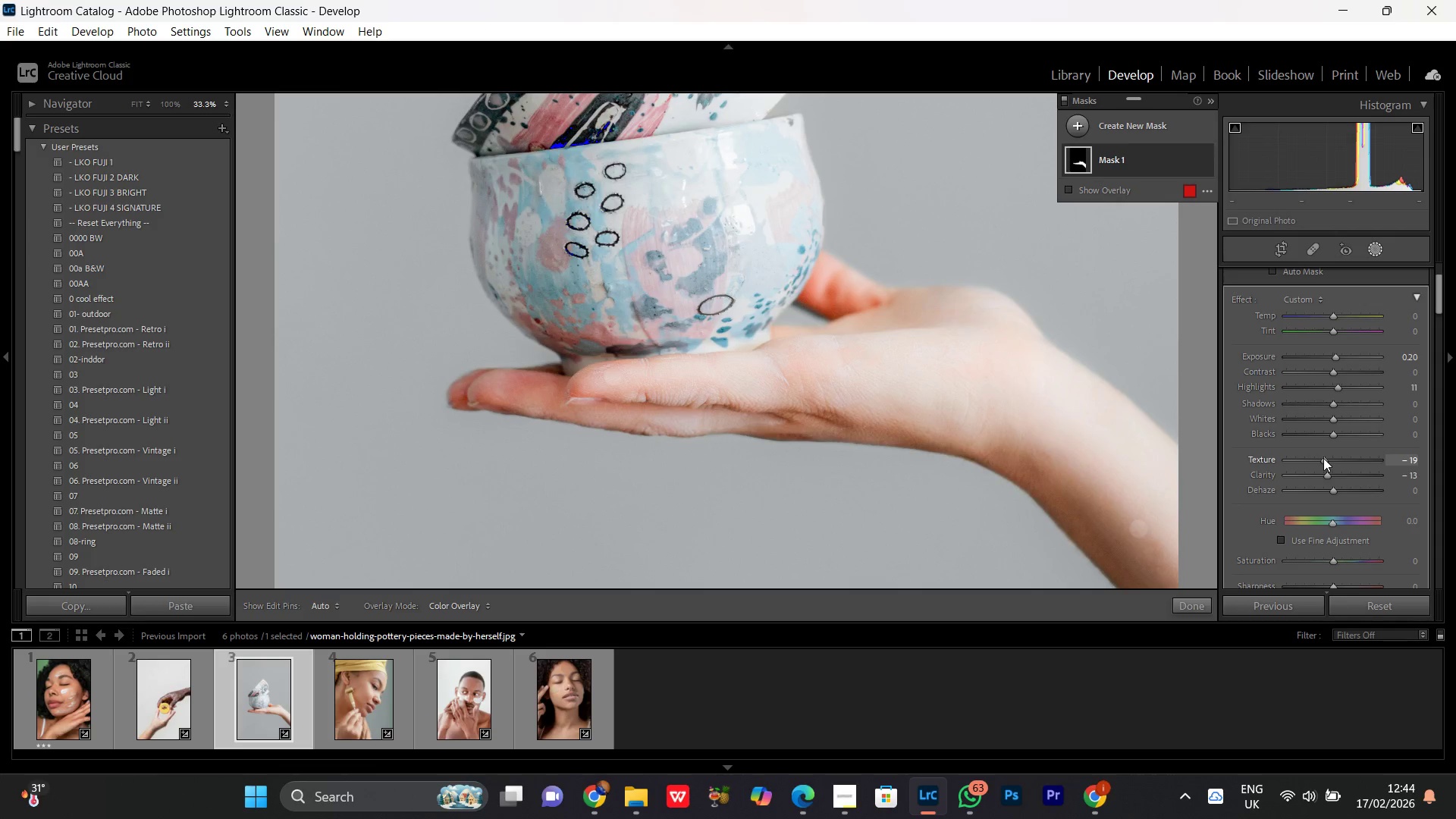 
scroll: coordinate [1323, 458], scroll_direction: up, amount: 2.0
 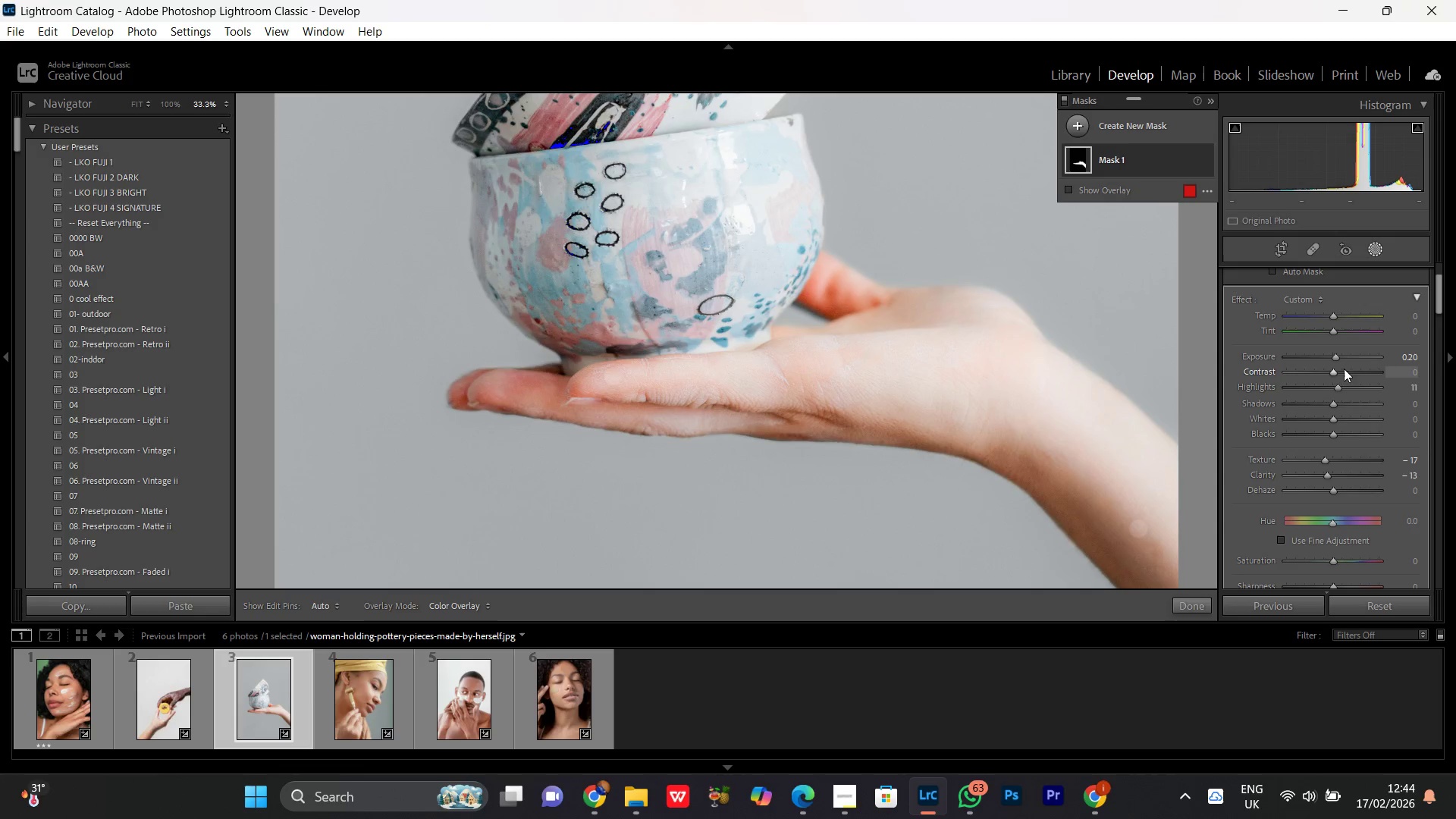 
left_click([1332, 372])
 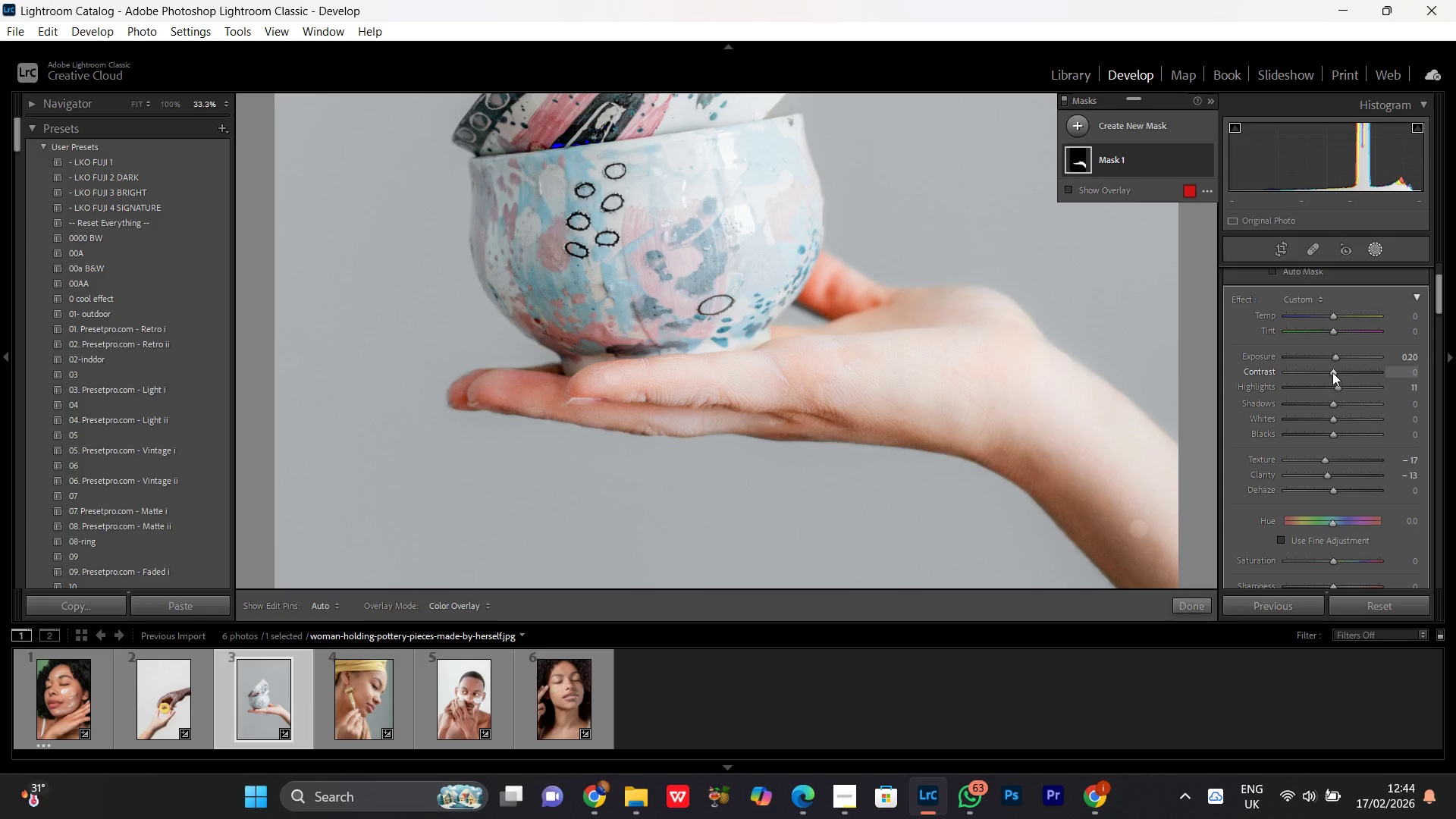 
scroll: coordinate [1332, 372], scroll_direction: down, amount: 15.0
 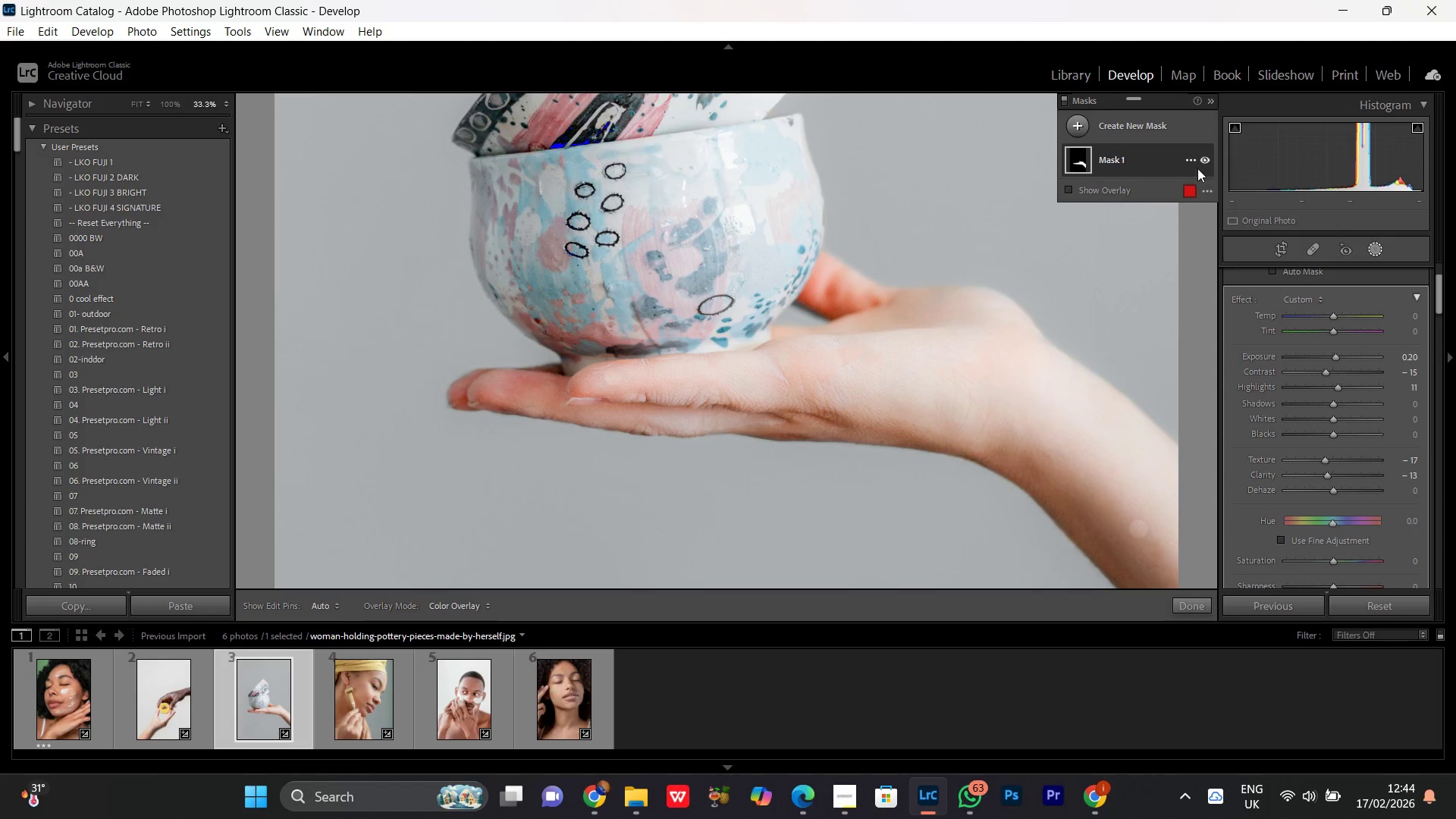 
left_click([1207, 159])
 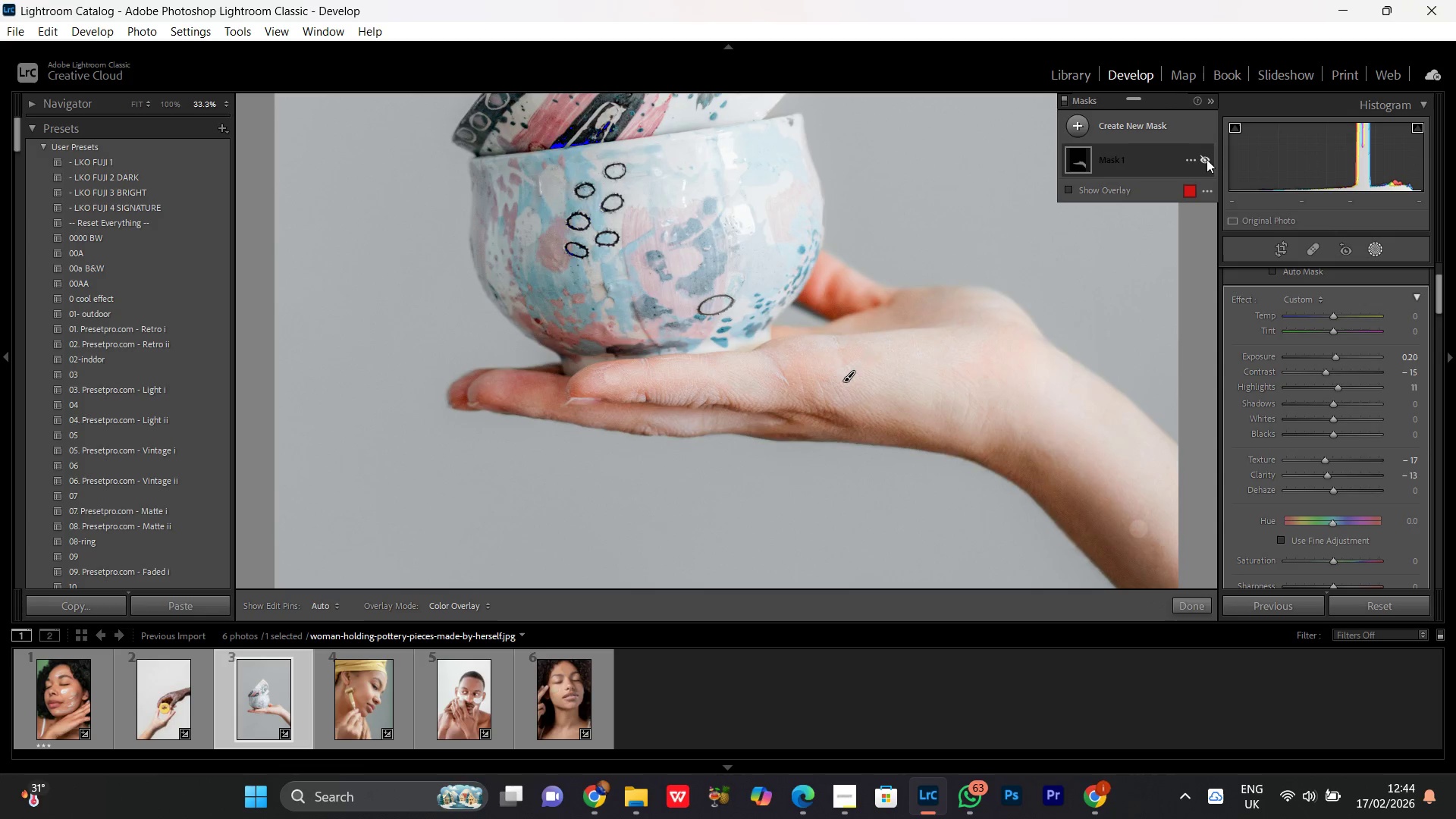 
left_click([1207, 159])
 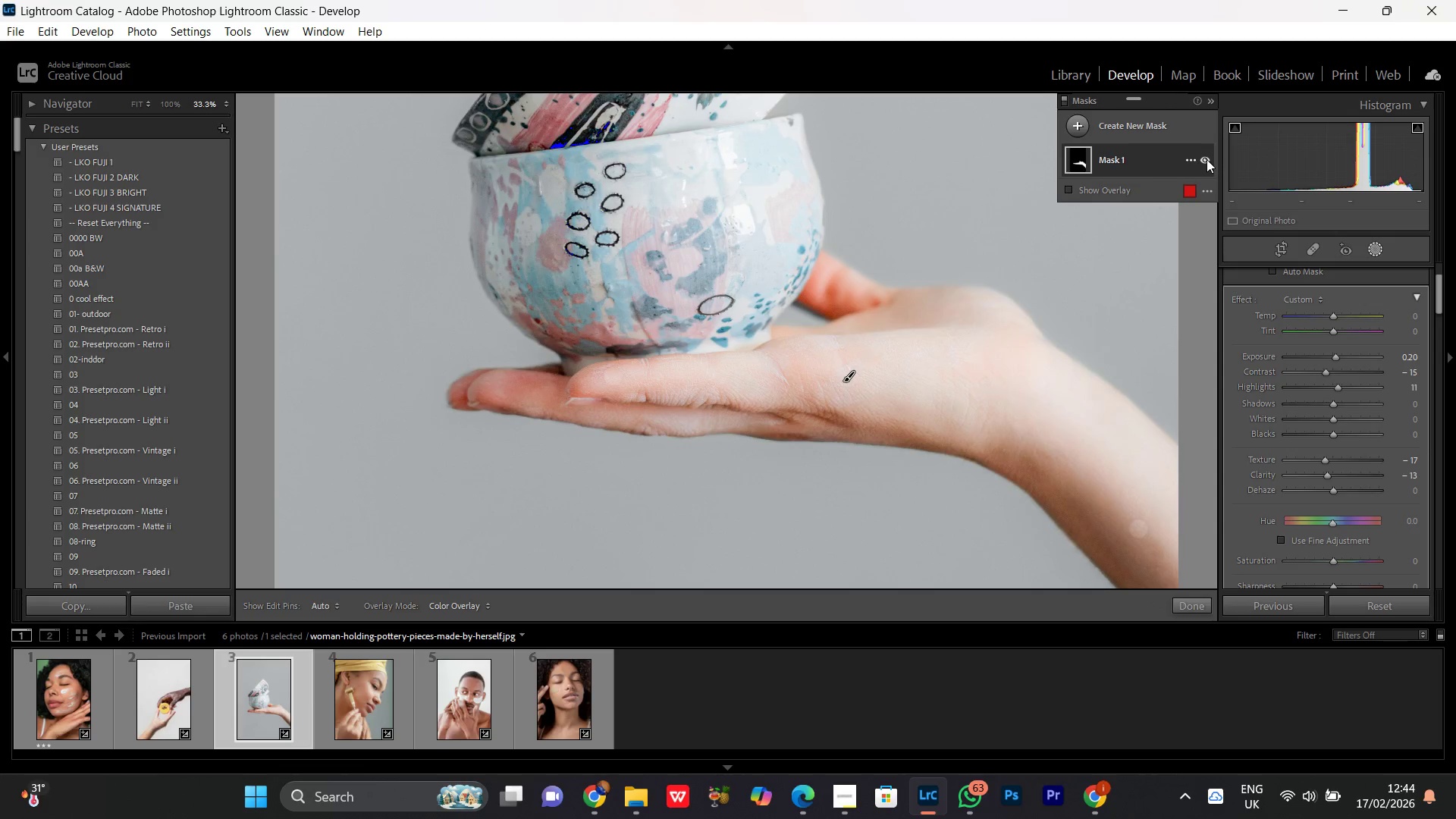 
left_click([1207, 159])
 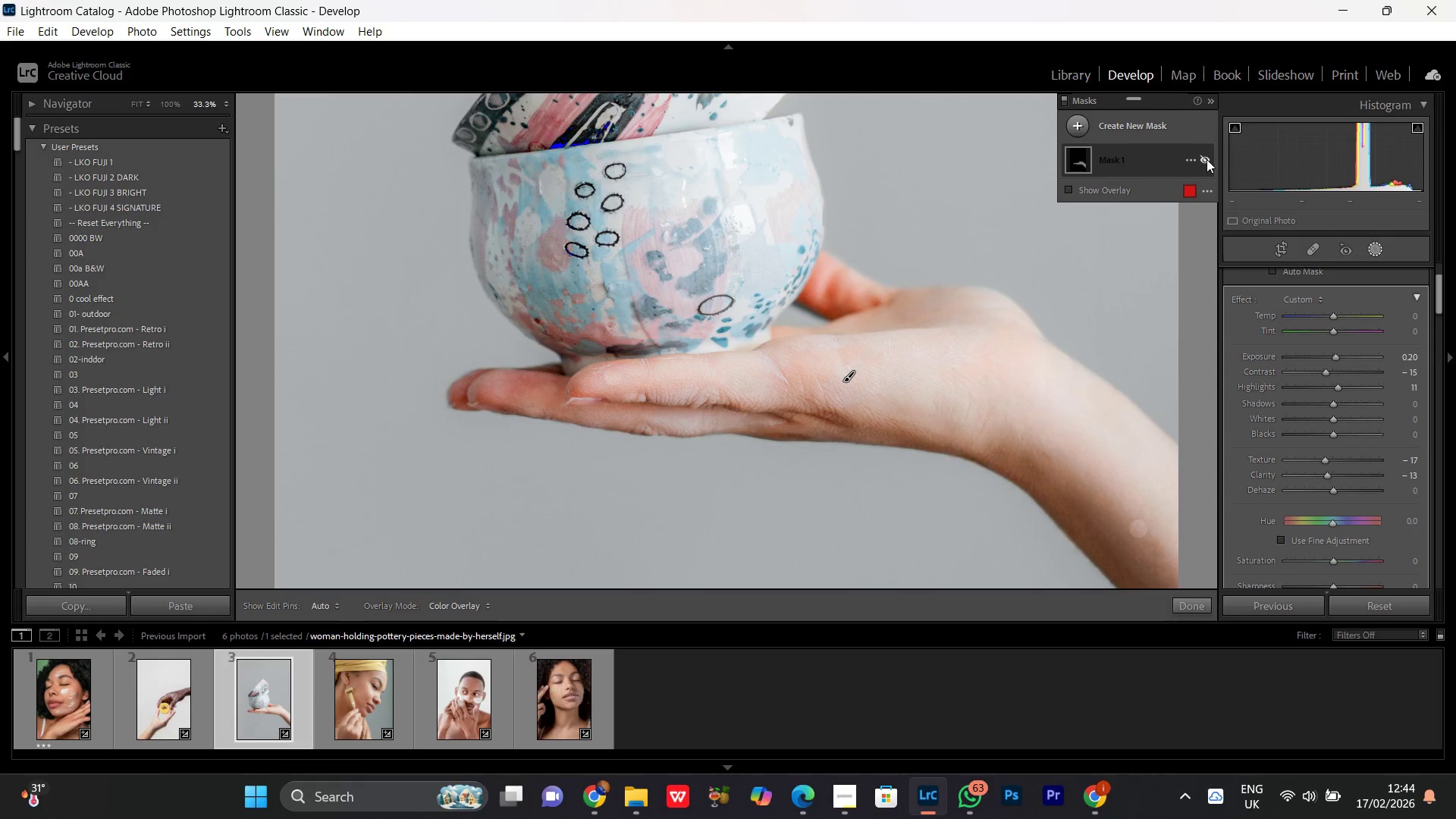 
left_click([1207, 159])
 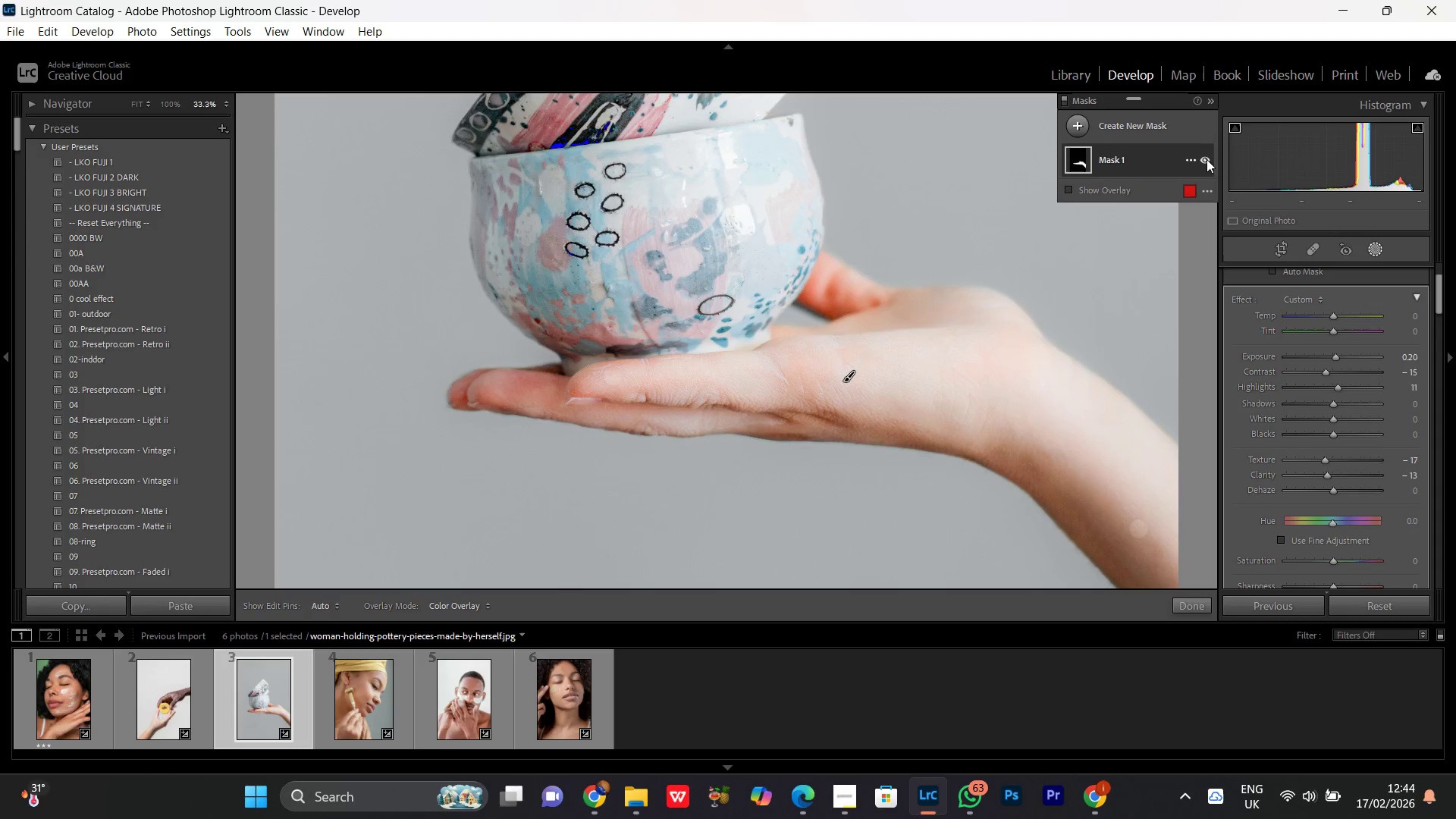 
left_click([1207, 159])
 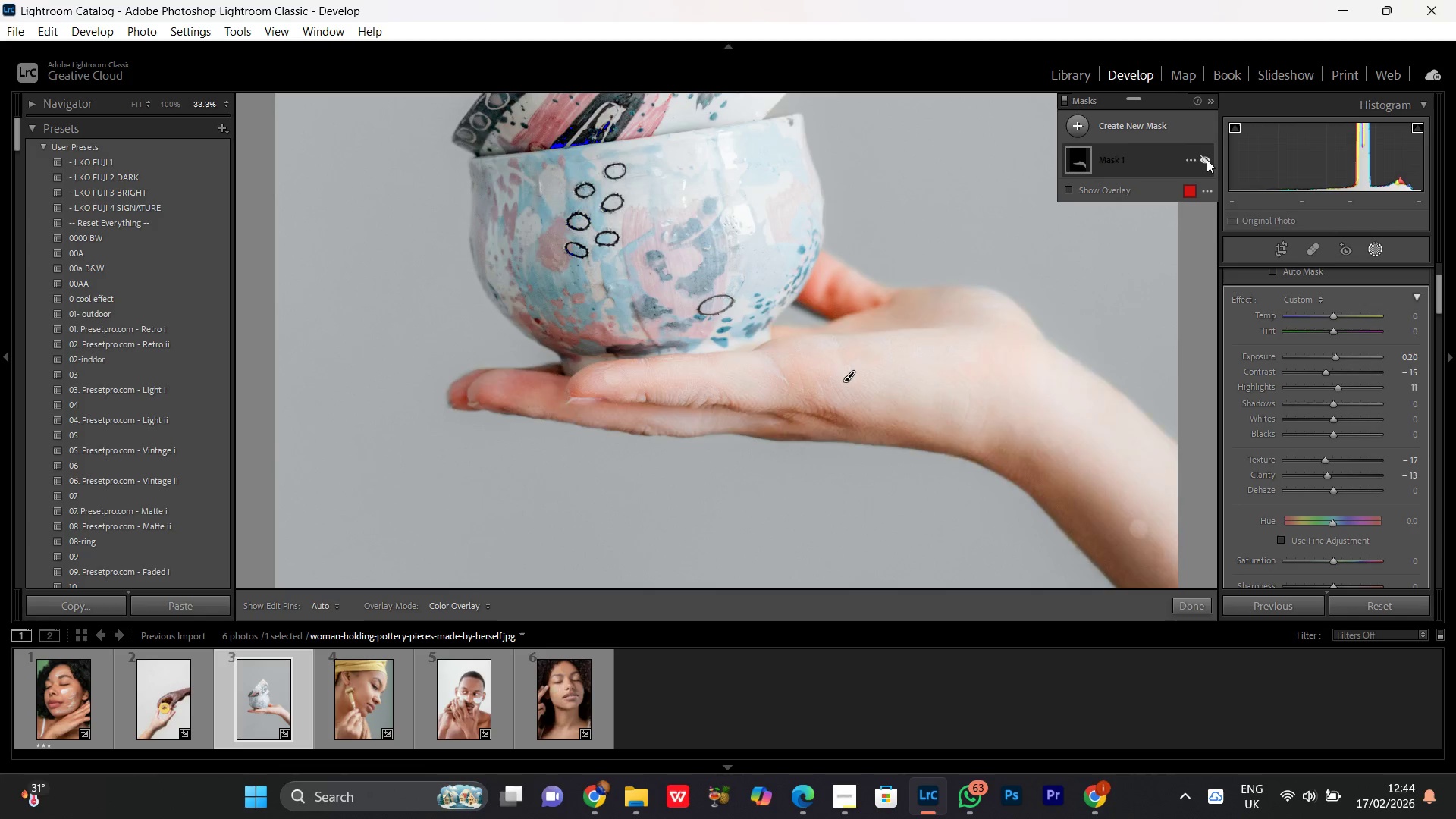 
left_click([1207, 159])
 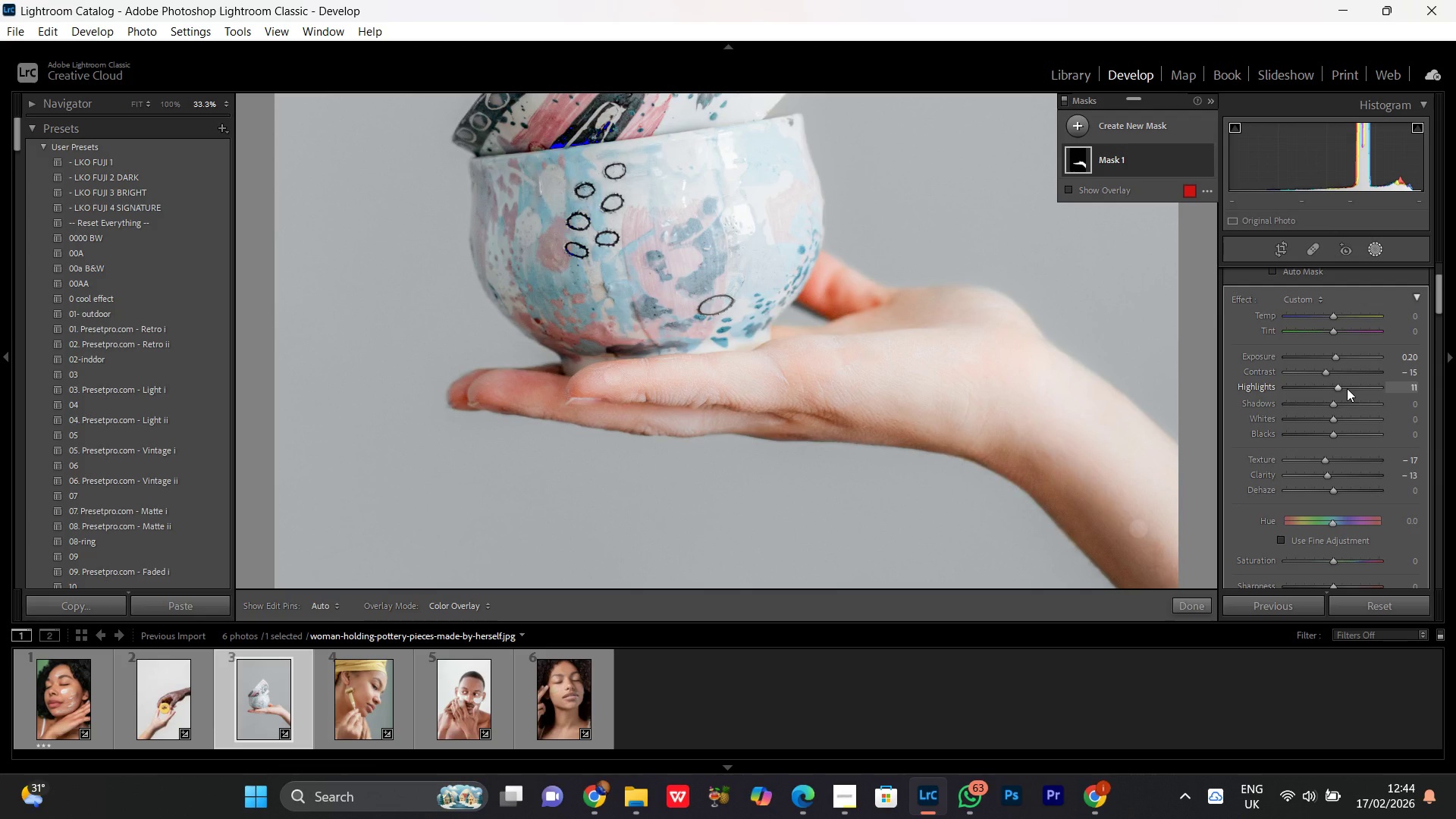 
wait(11.14)
 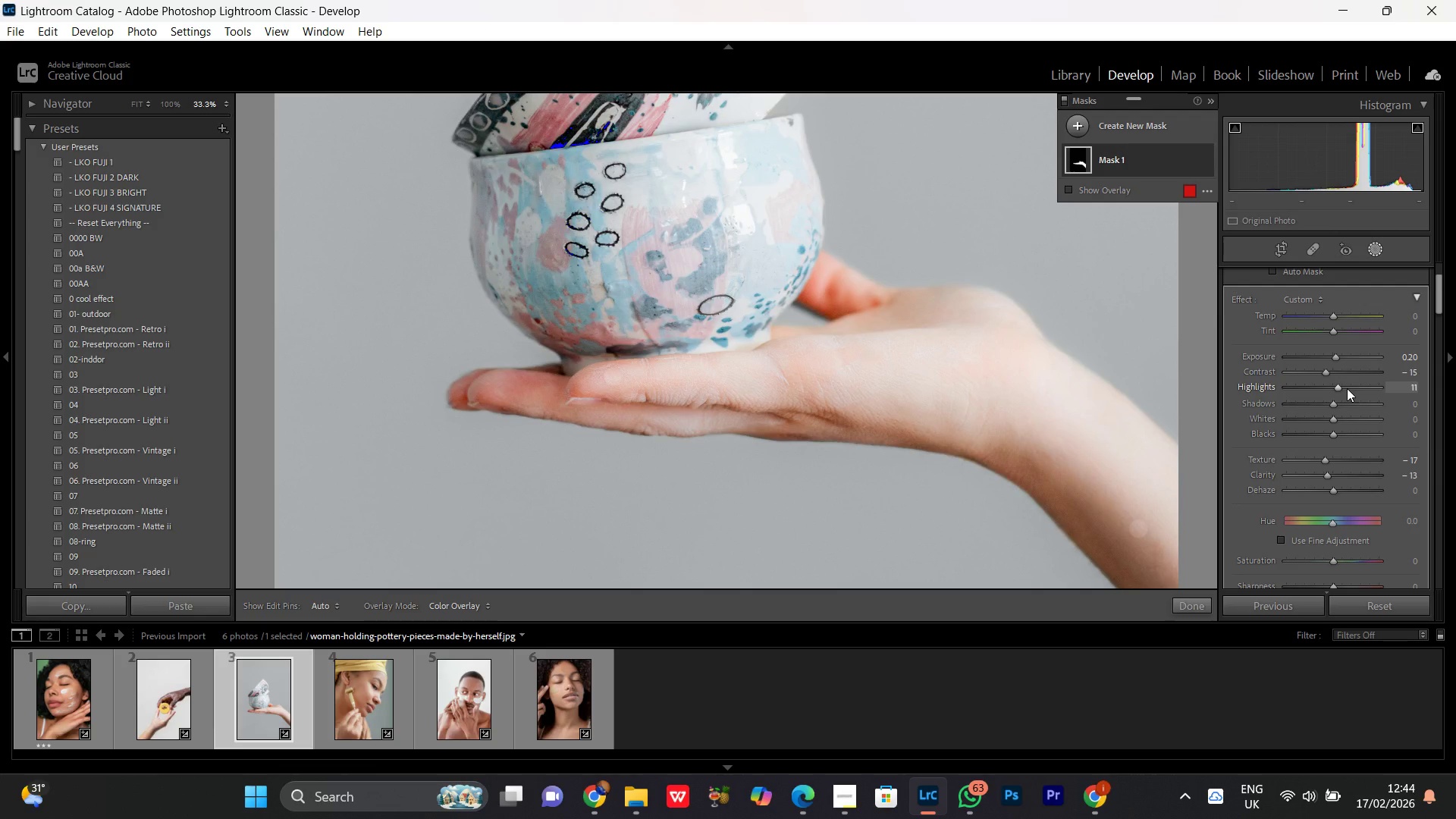 
left_click([1332, 419])
 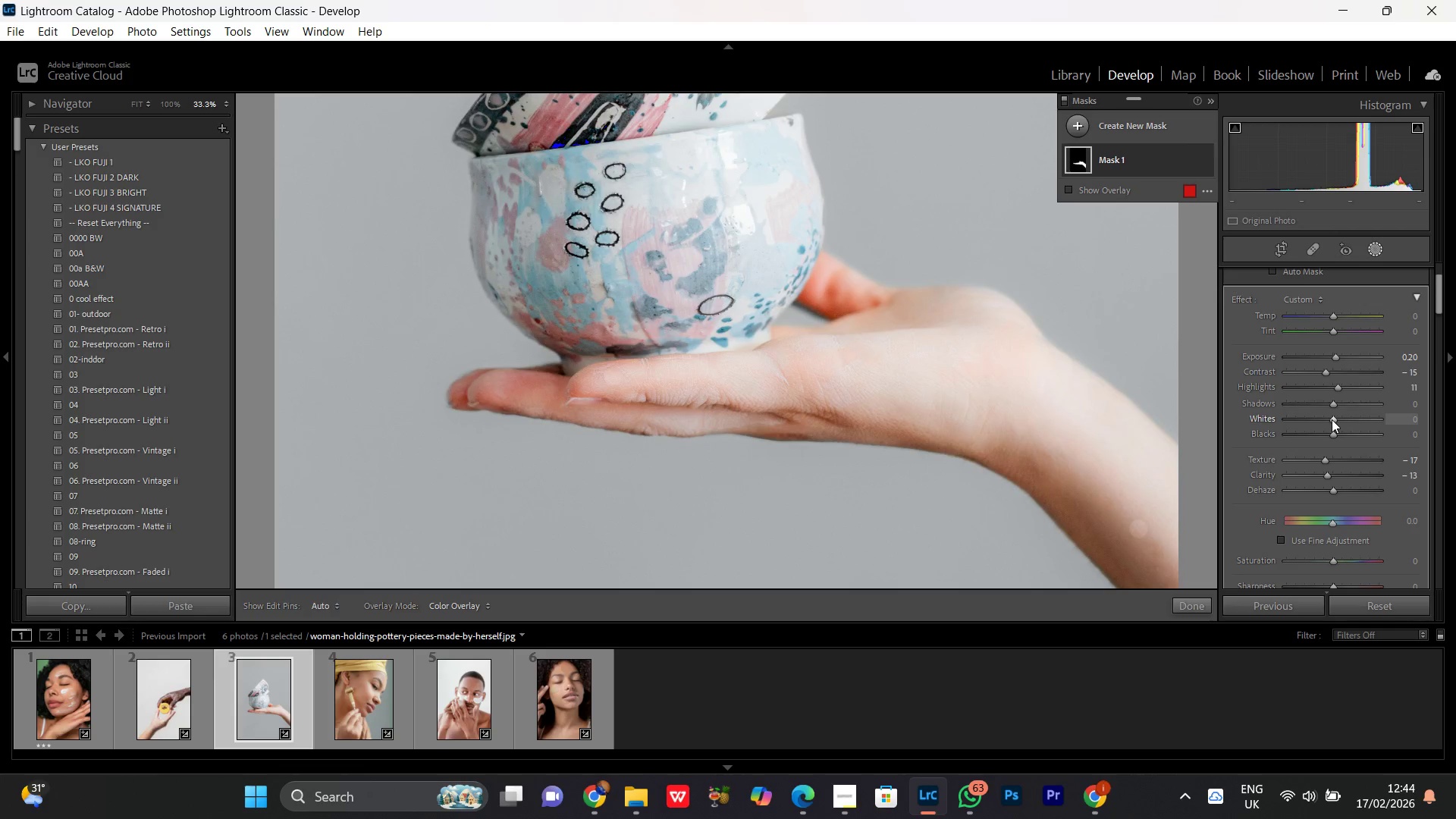 
scroll: coordinate [1332, 419], scroll_direction: up, amount: 3.0
 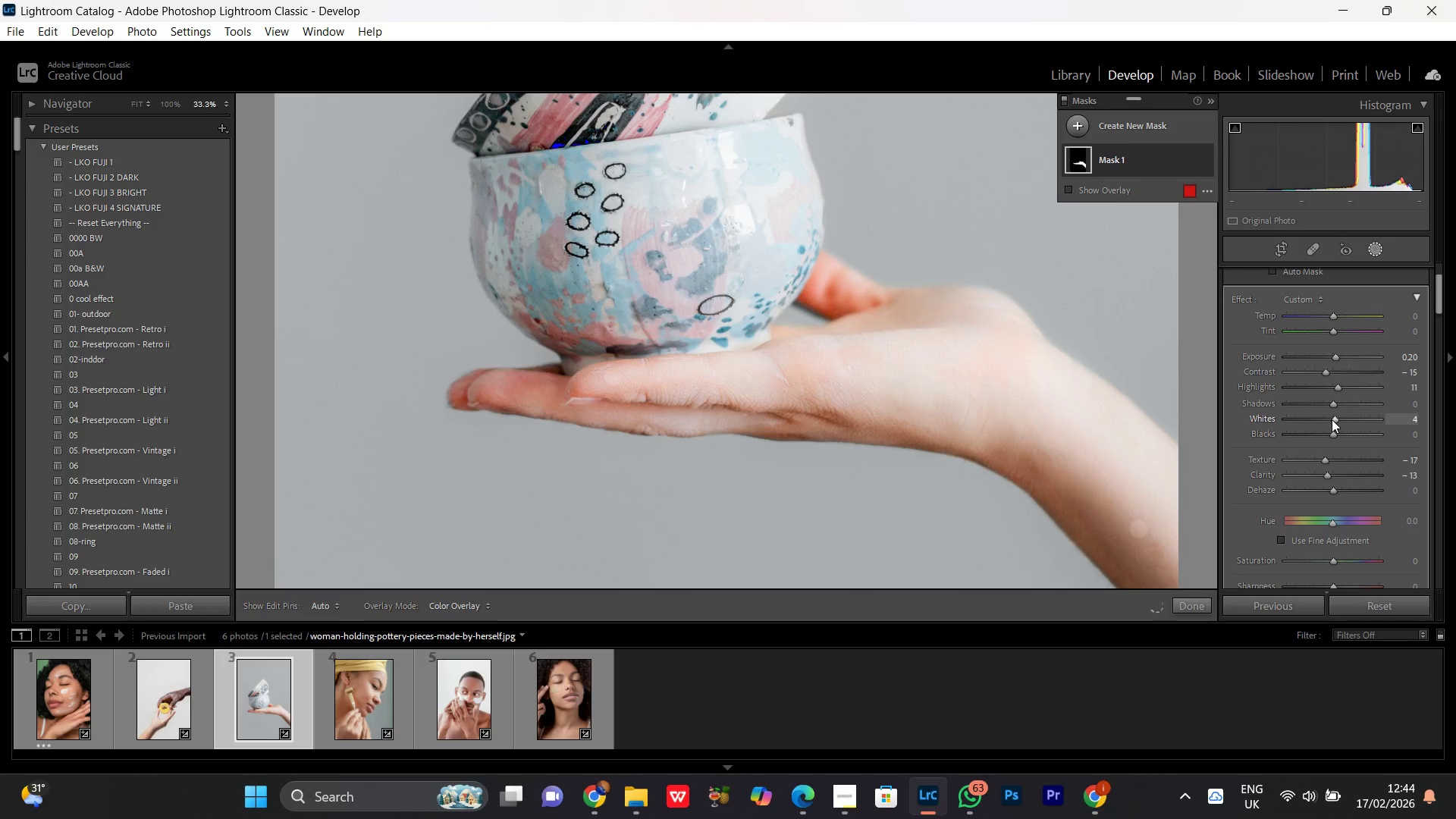 
scroll: coordinate [1332, 419], scroll_direction: none, amount: 0.0
 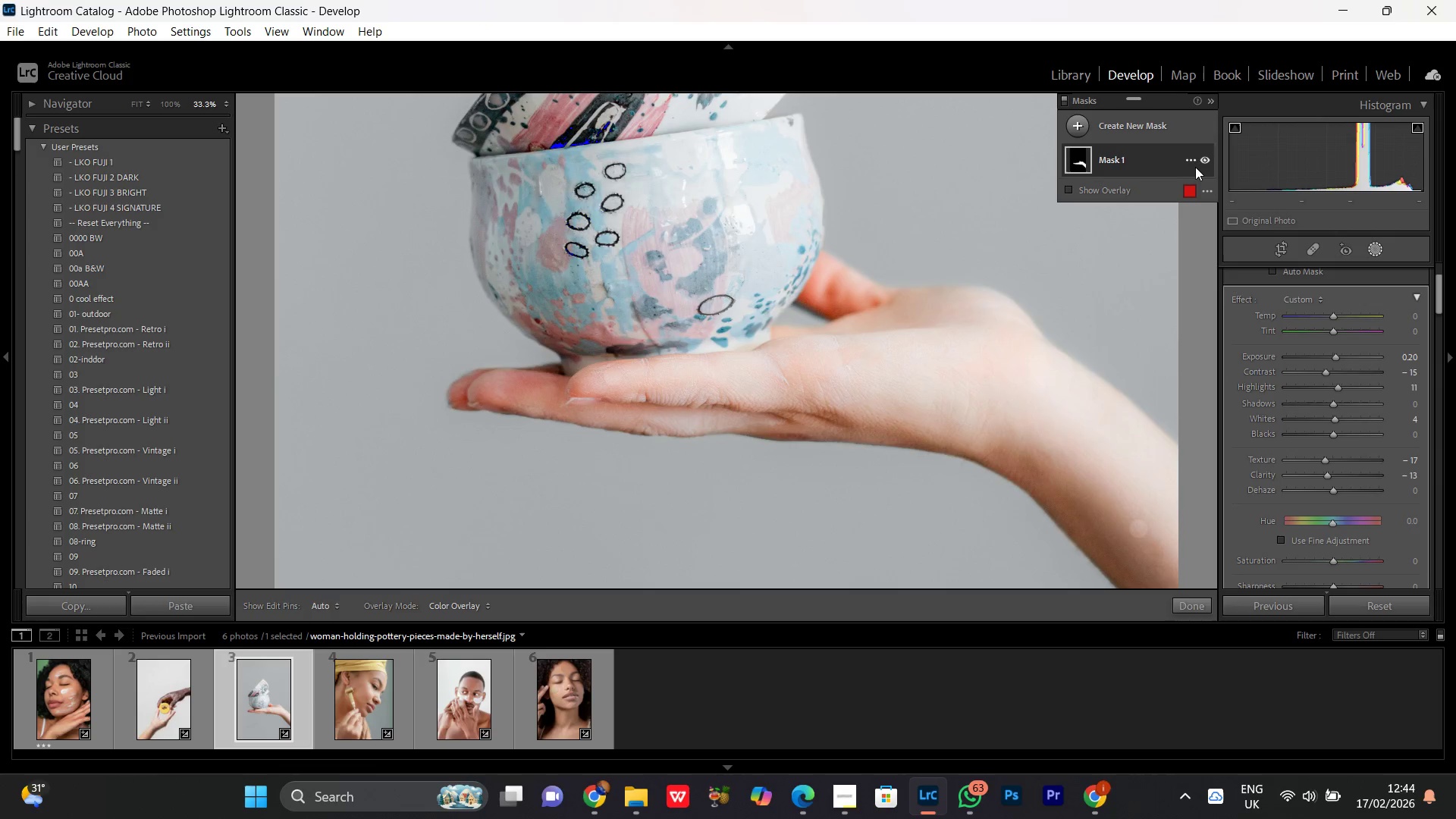 
left_click([1202, 157])
 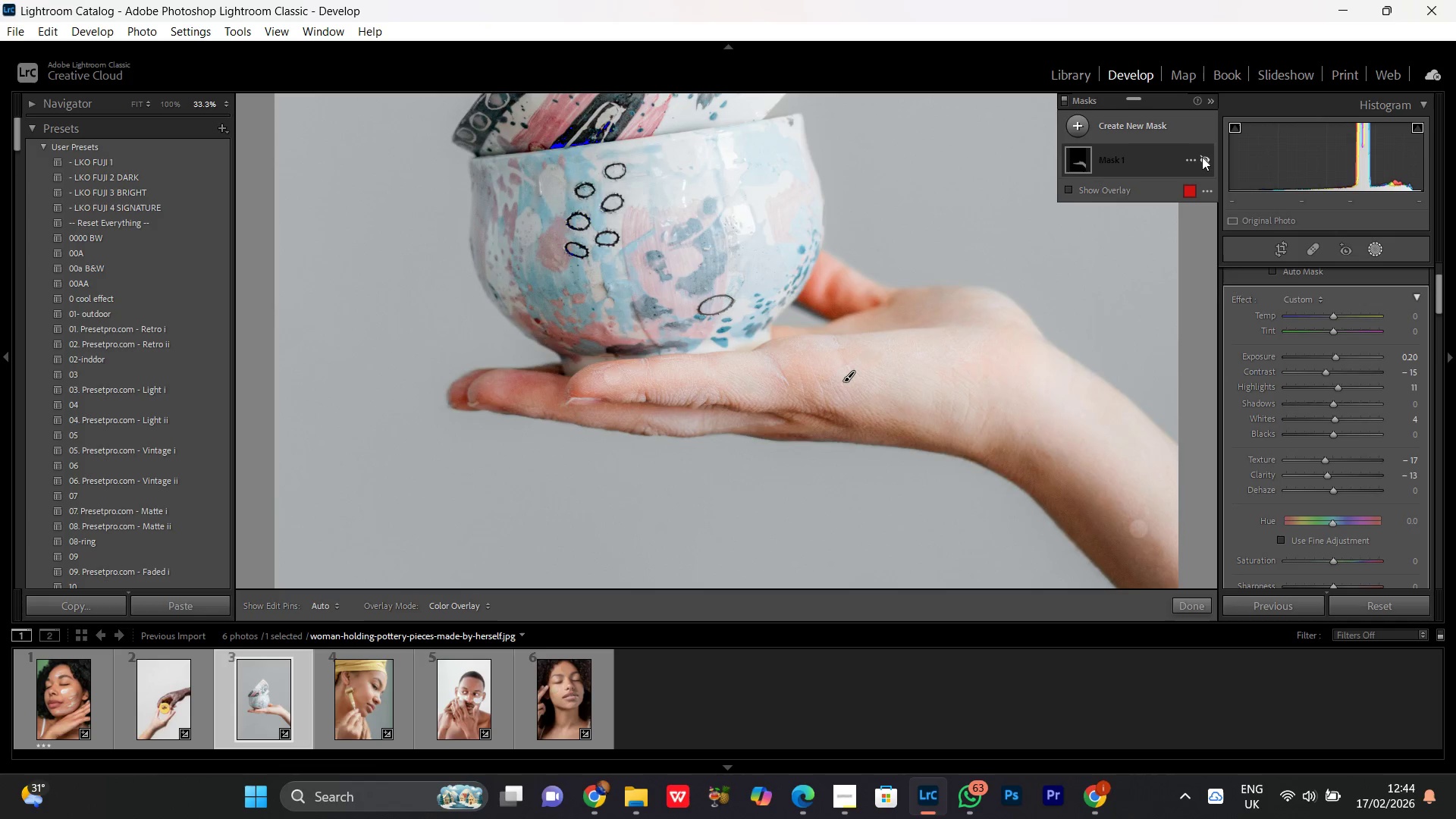 
left_click([1202, 157])
 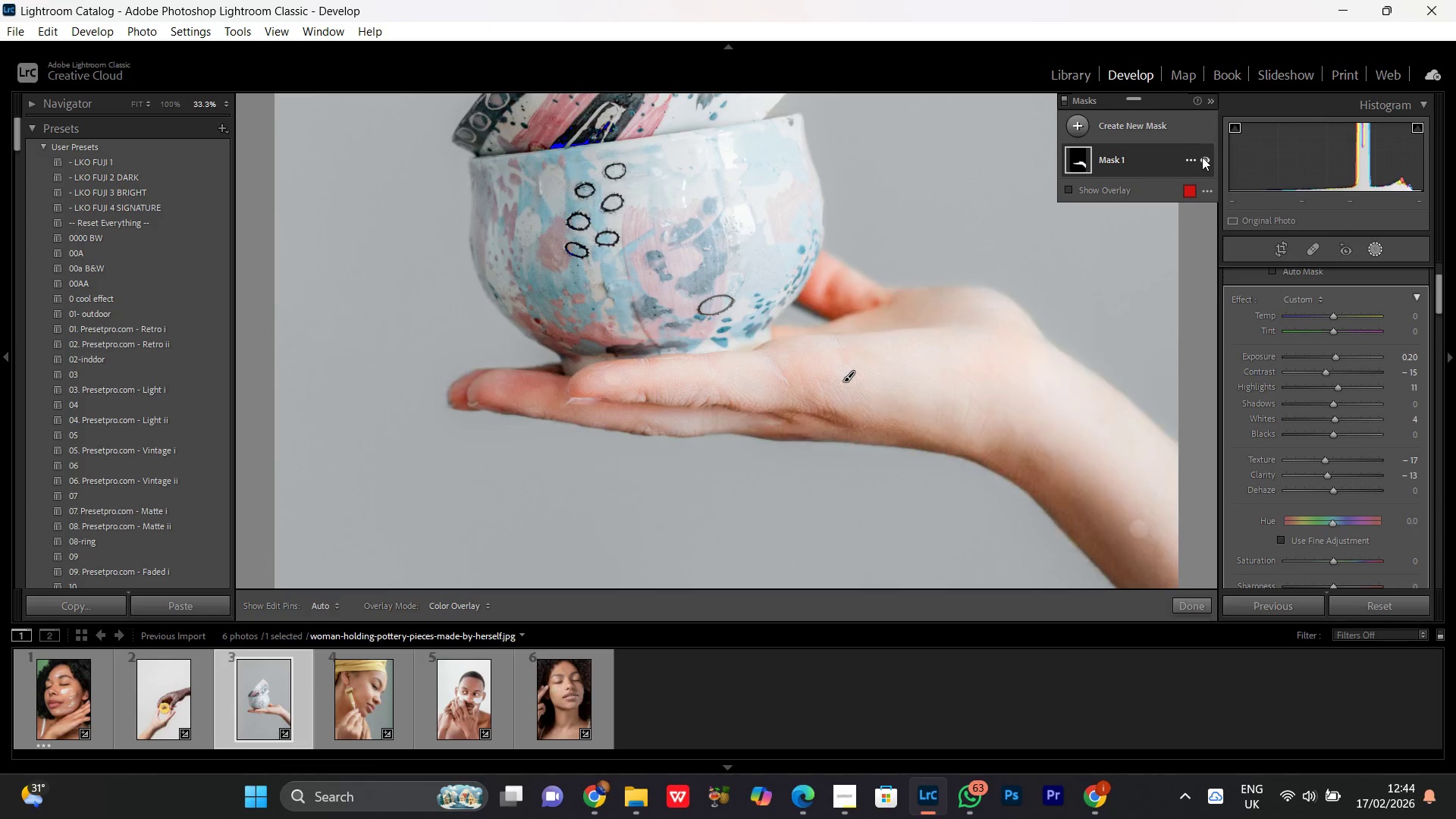 
left_click([1202, 157])
 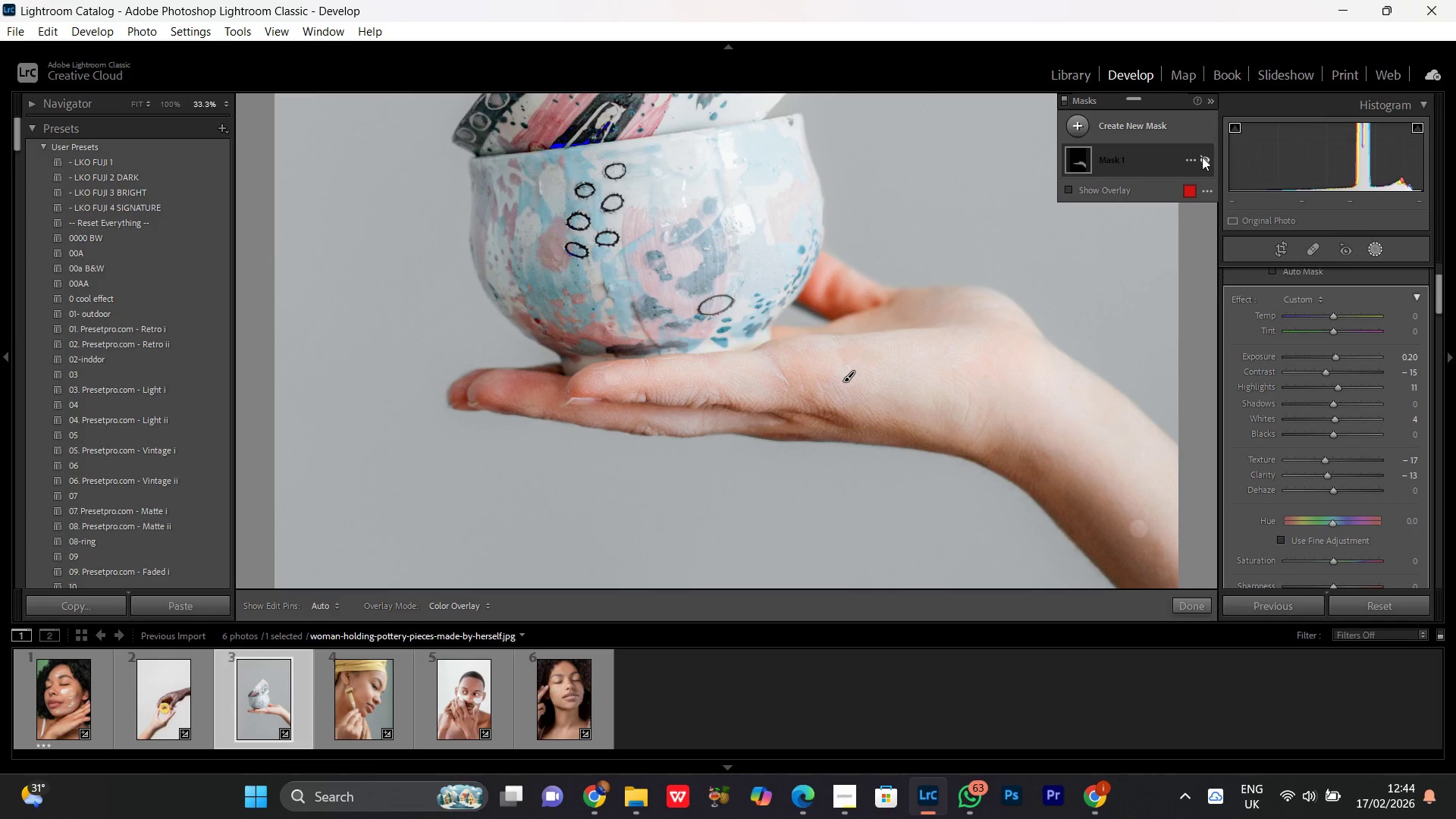 
left_click([1202, 157])
 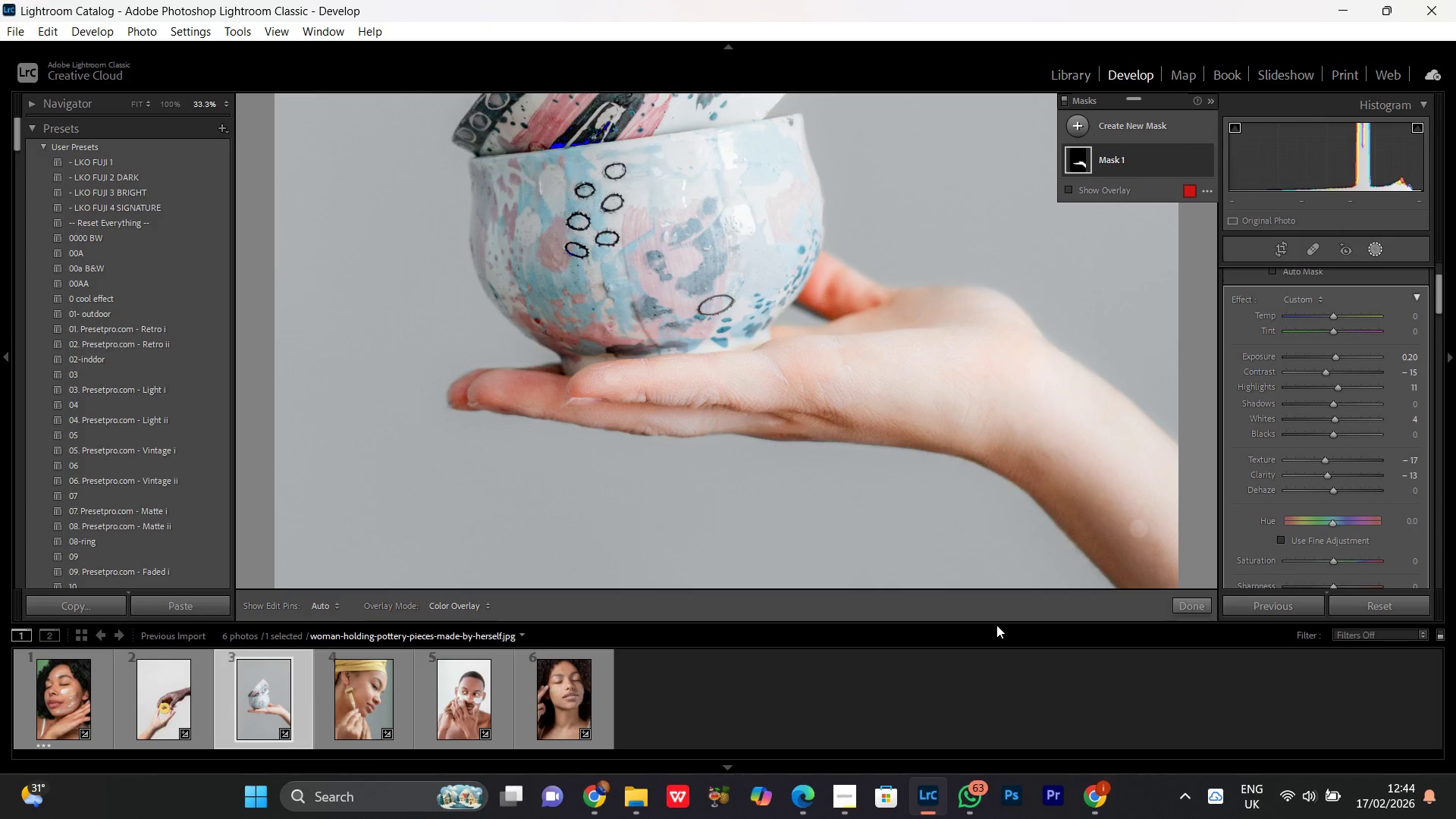 
key(Control+Equal)
 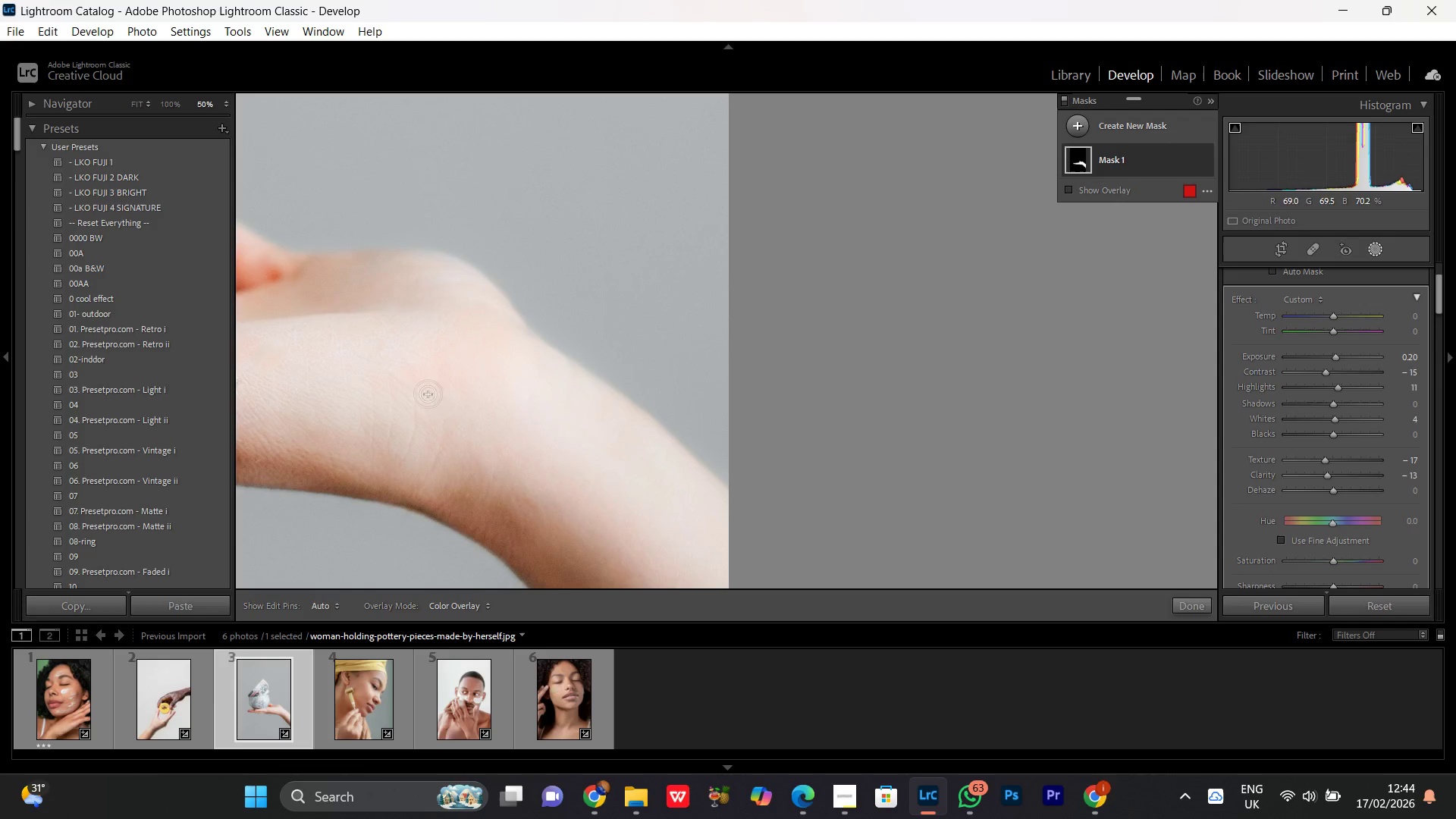 
left_click_drag(start_coordinate=[405, 402], to_coordinate=[592, 355])
 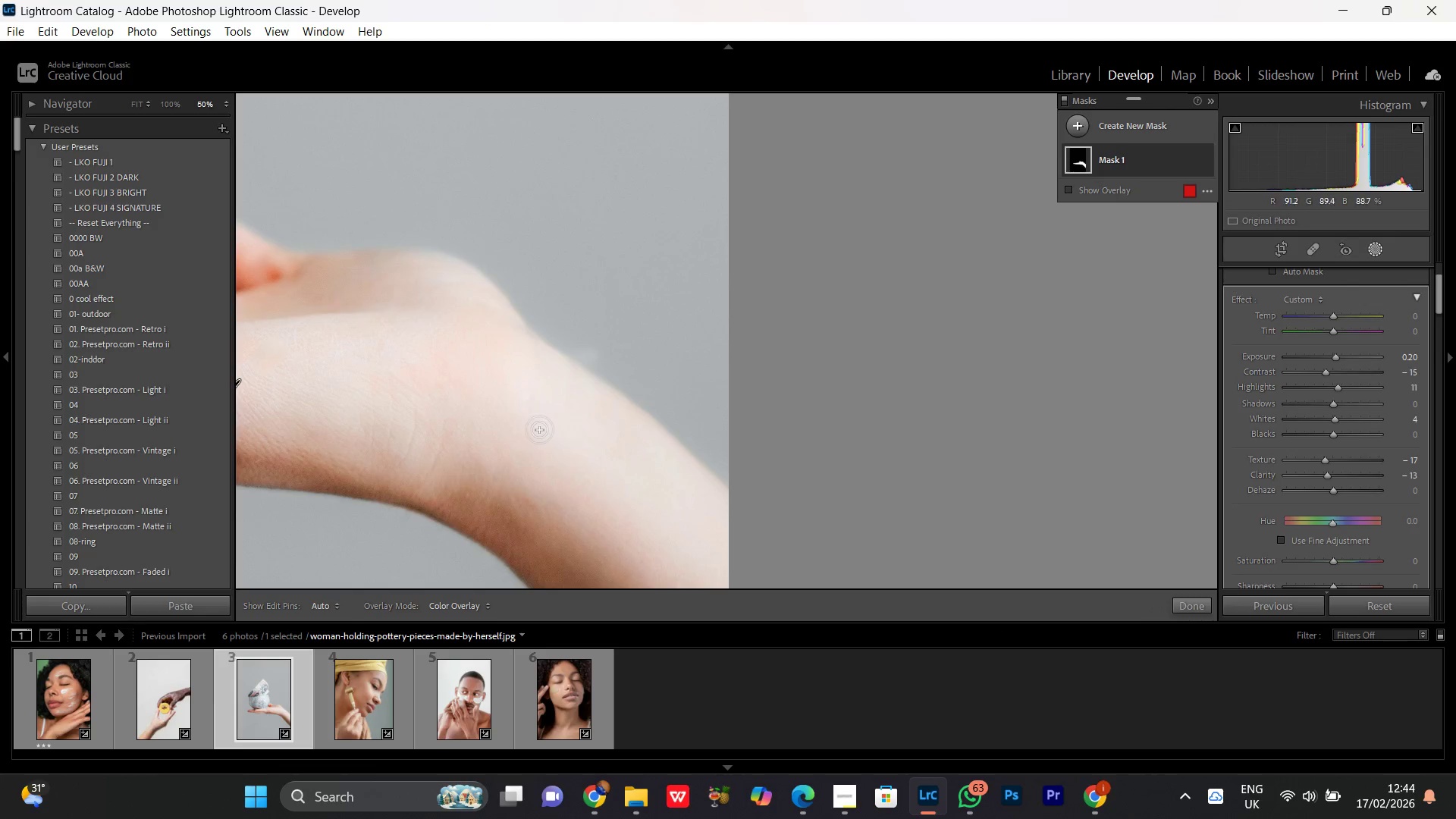 
hold_key(key=Space, duration=1.5)
 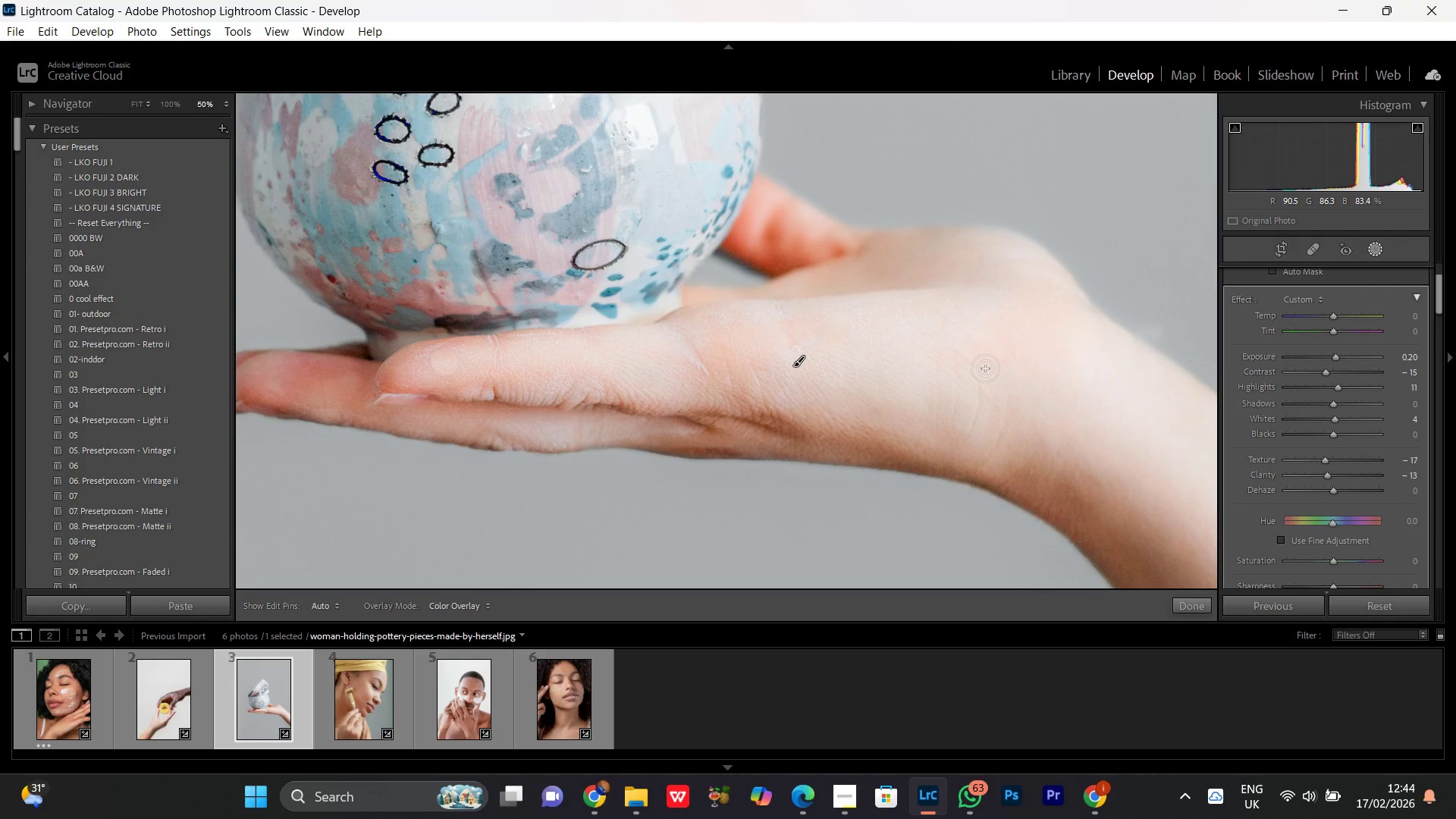 
left_click_drag(start_coordinate=[420, 382], to_coordinate=[984, 359])
 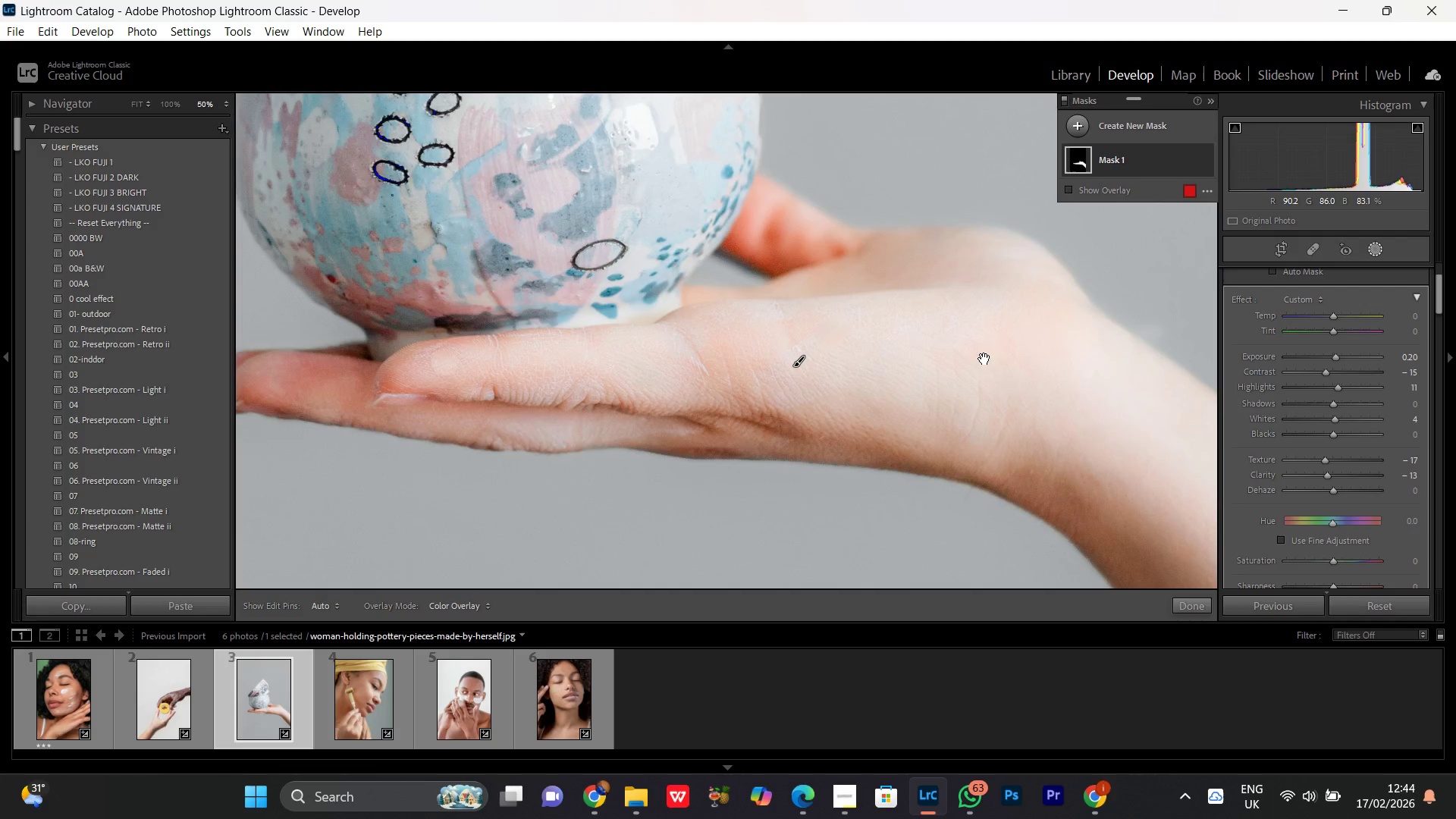 
key(Space)
 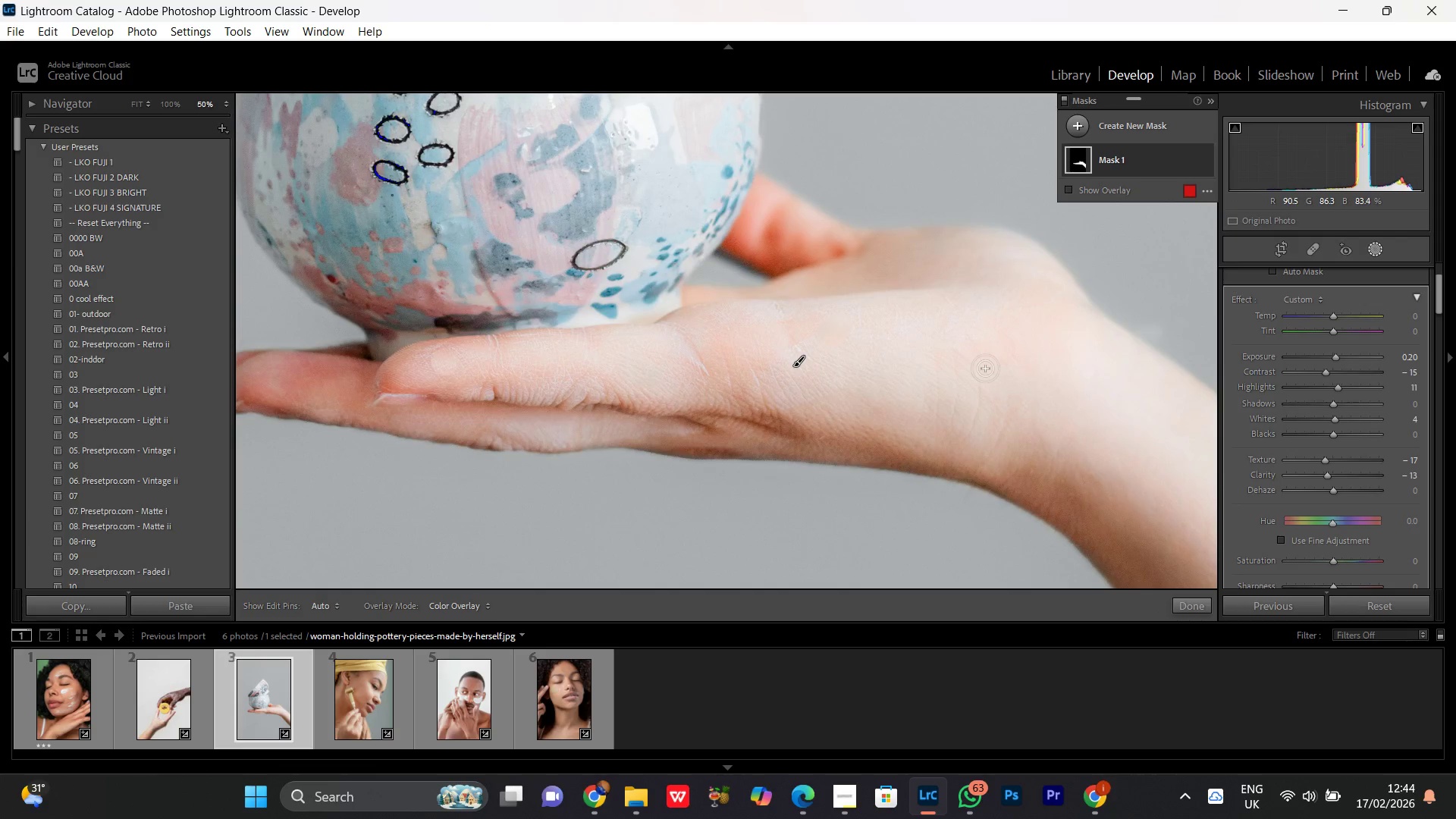 
left_click([985, 369])
 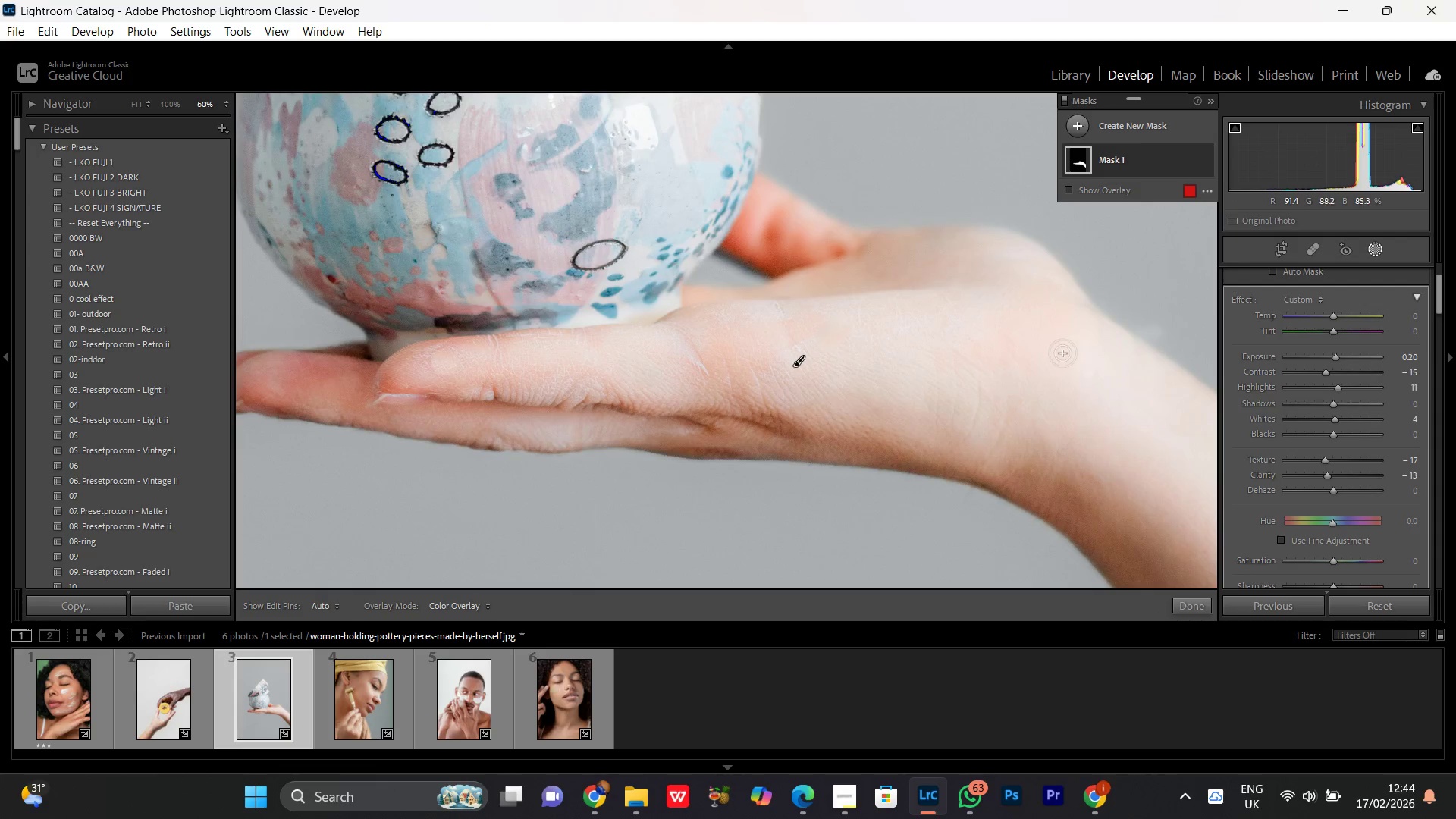 
hold_key(key=Space, duration=0.5)
 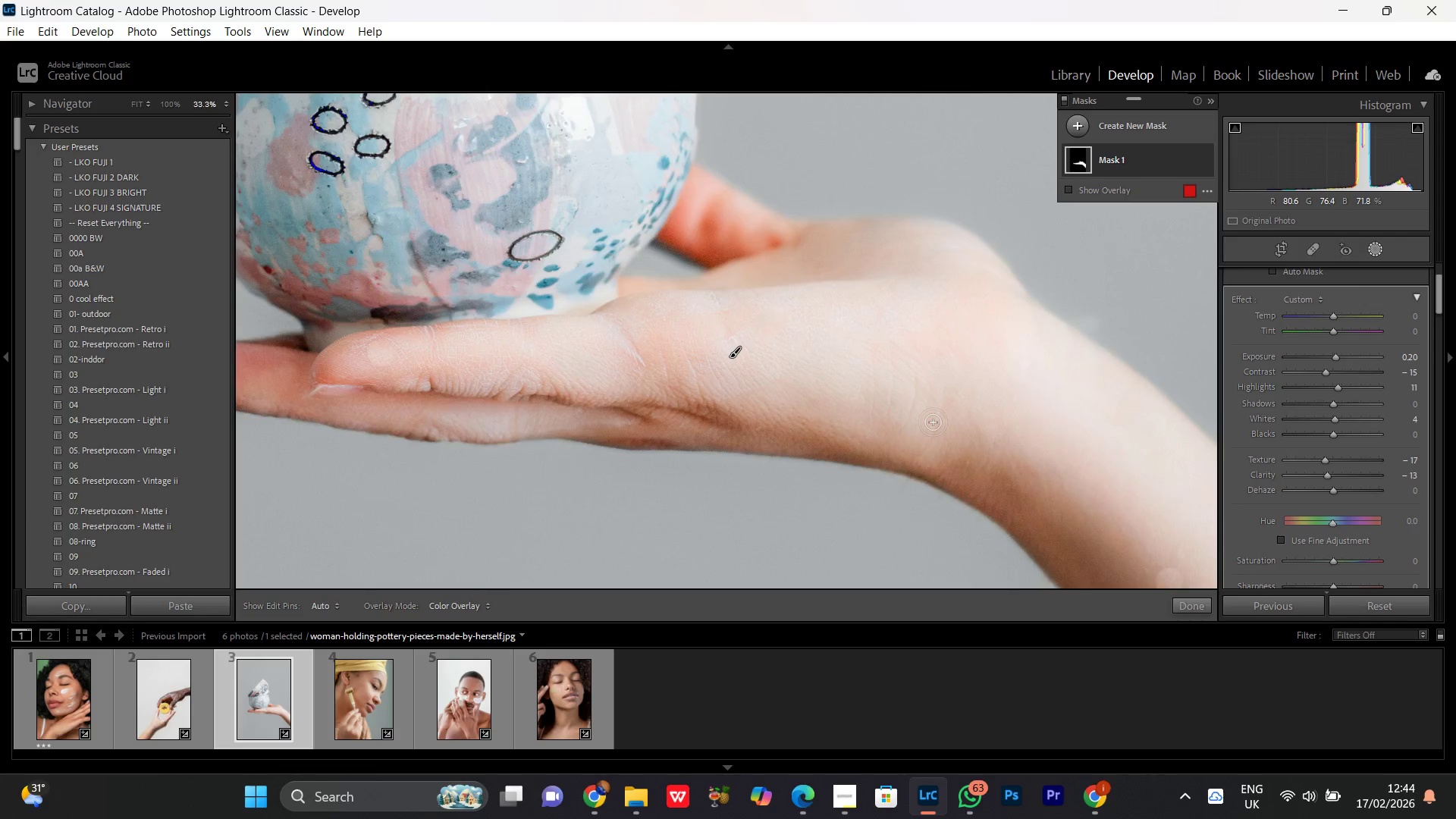 
left_click_drag(start_coordinate=[997, 434], to_coordinate=[934, 425])
 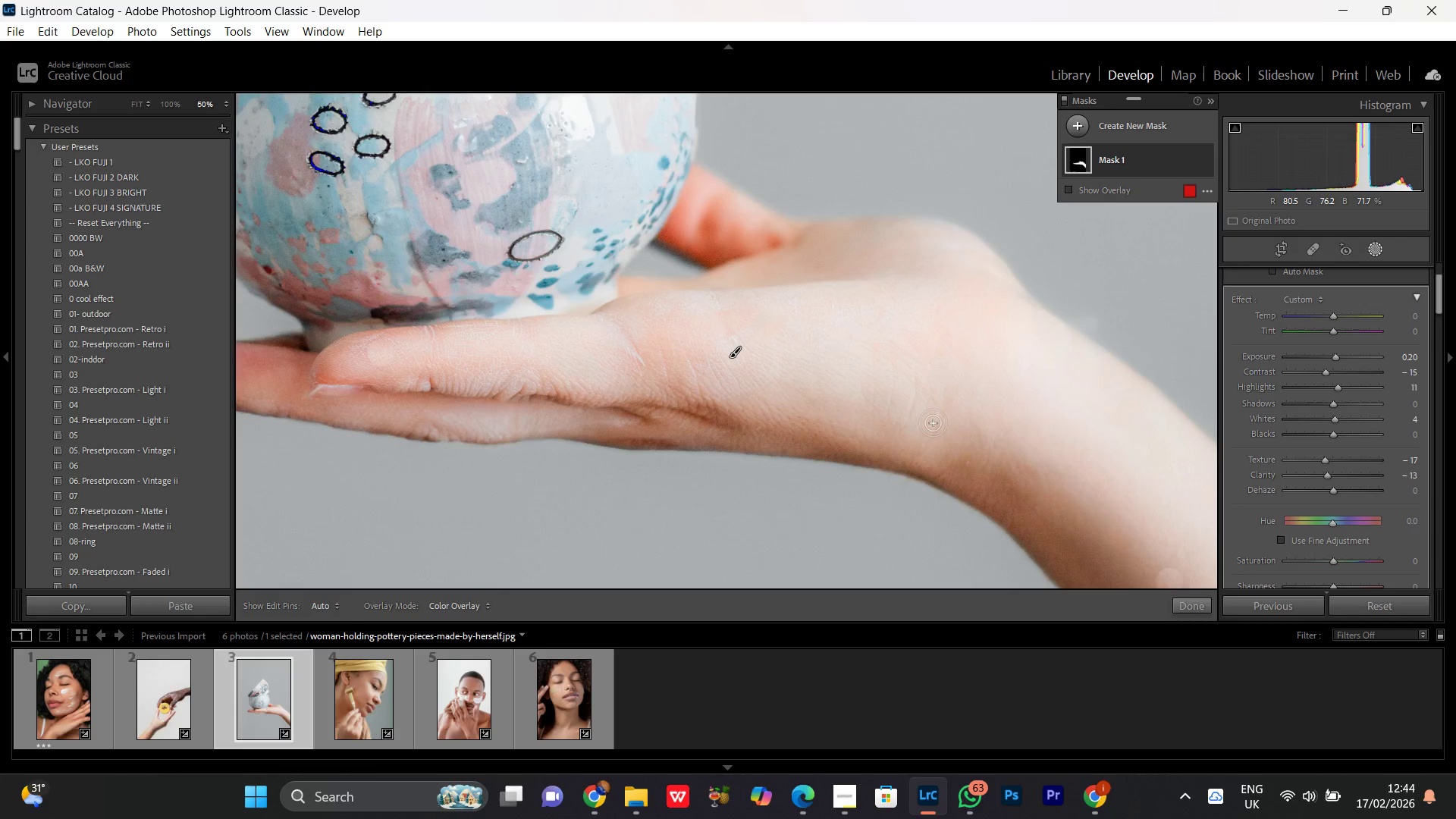 
hold_key(key=Space, duration=3.75)
 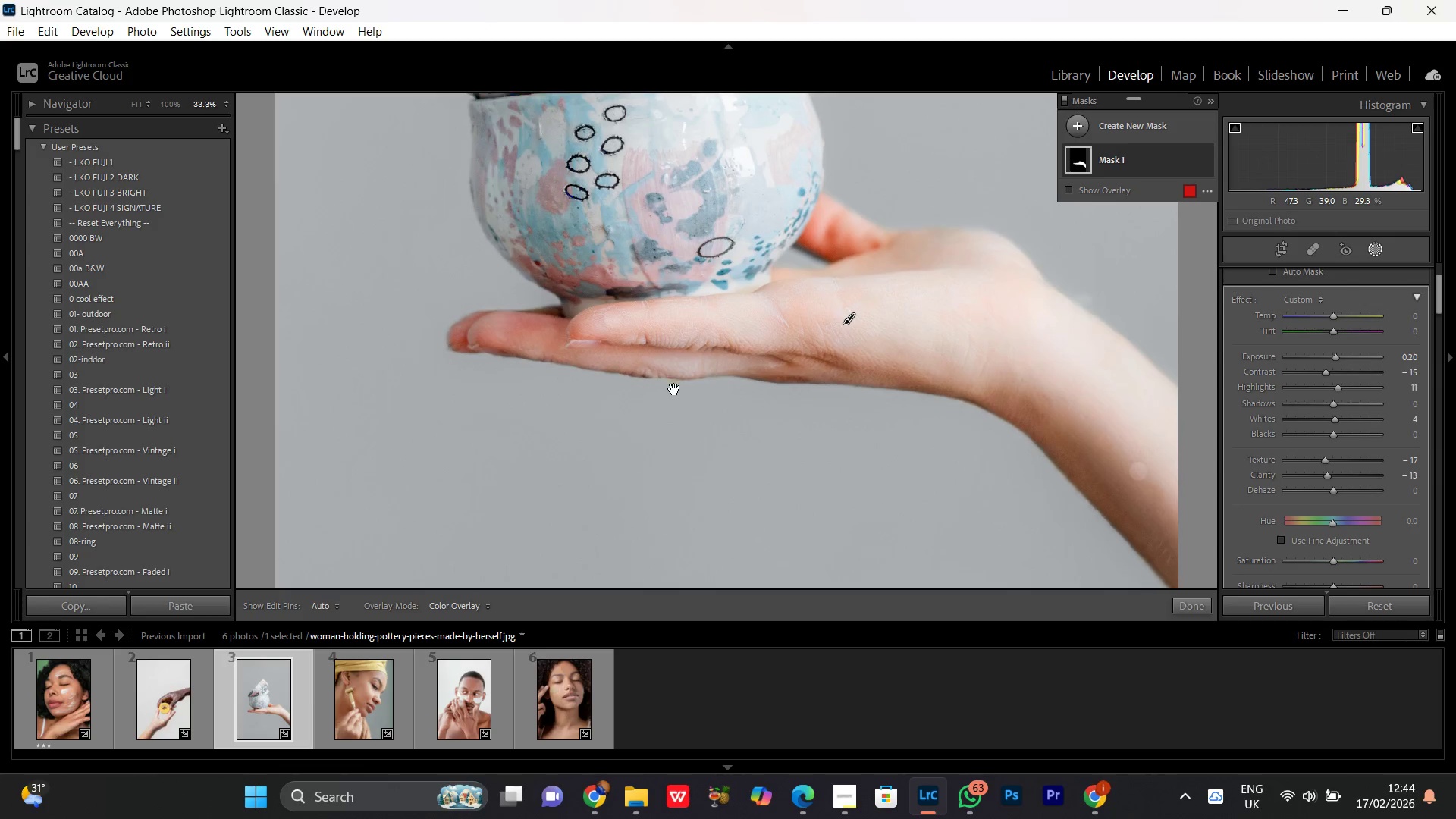 
key(Control+Minus)
 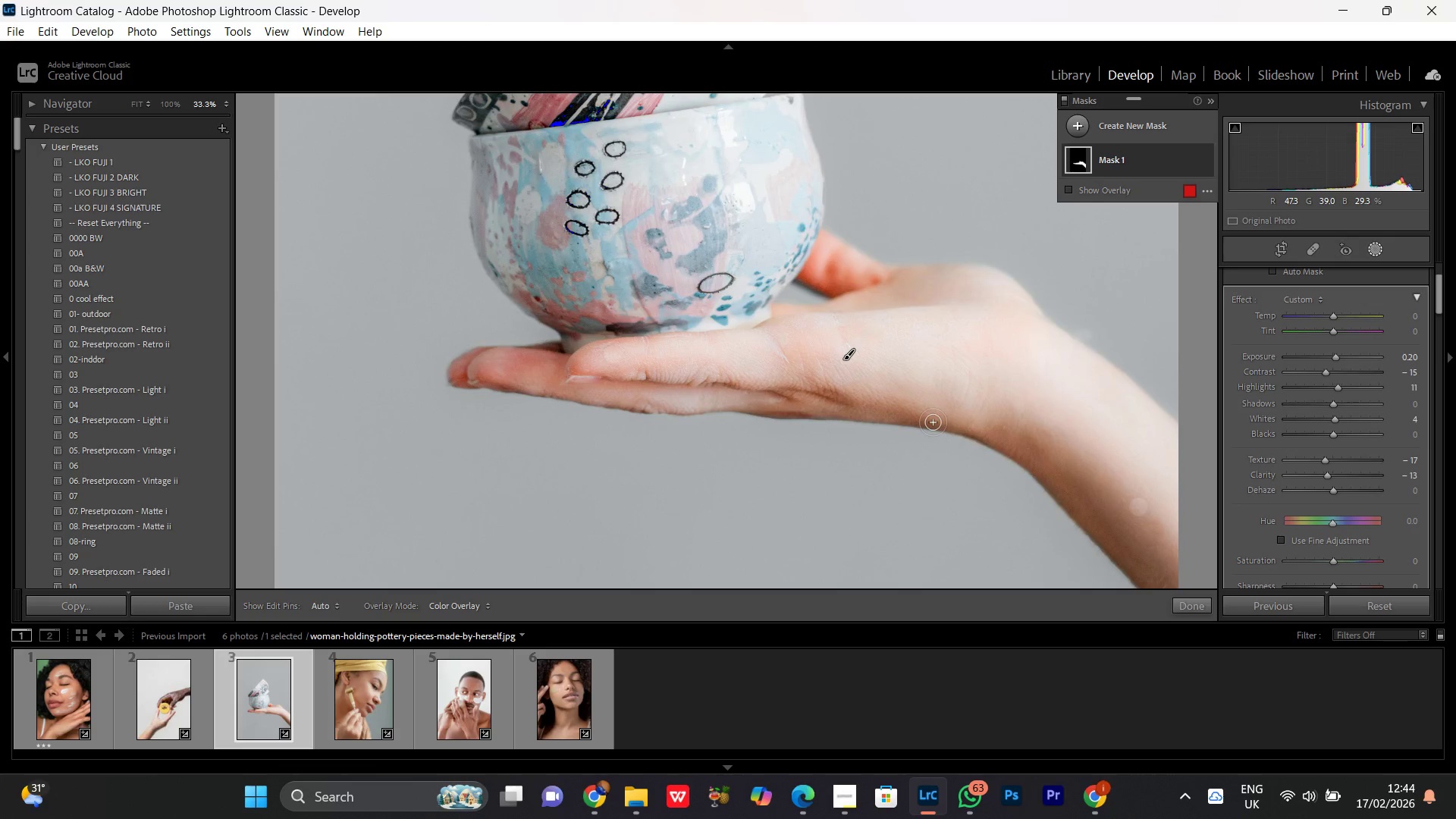 
key(Control+Minus)
 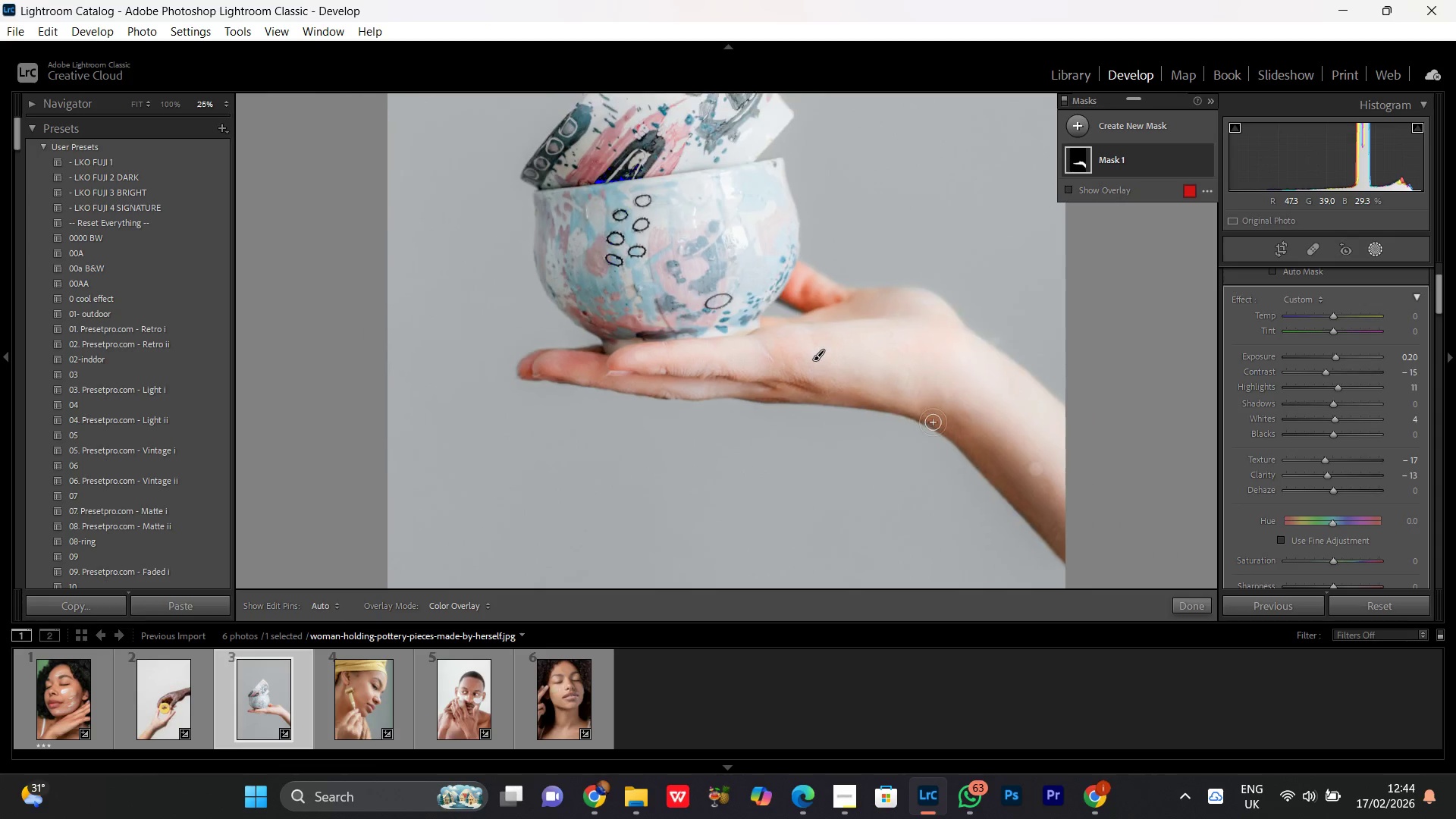 
key(Control+Equal)
 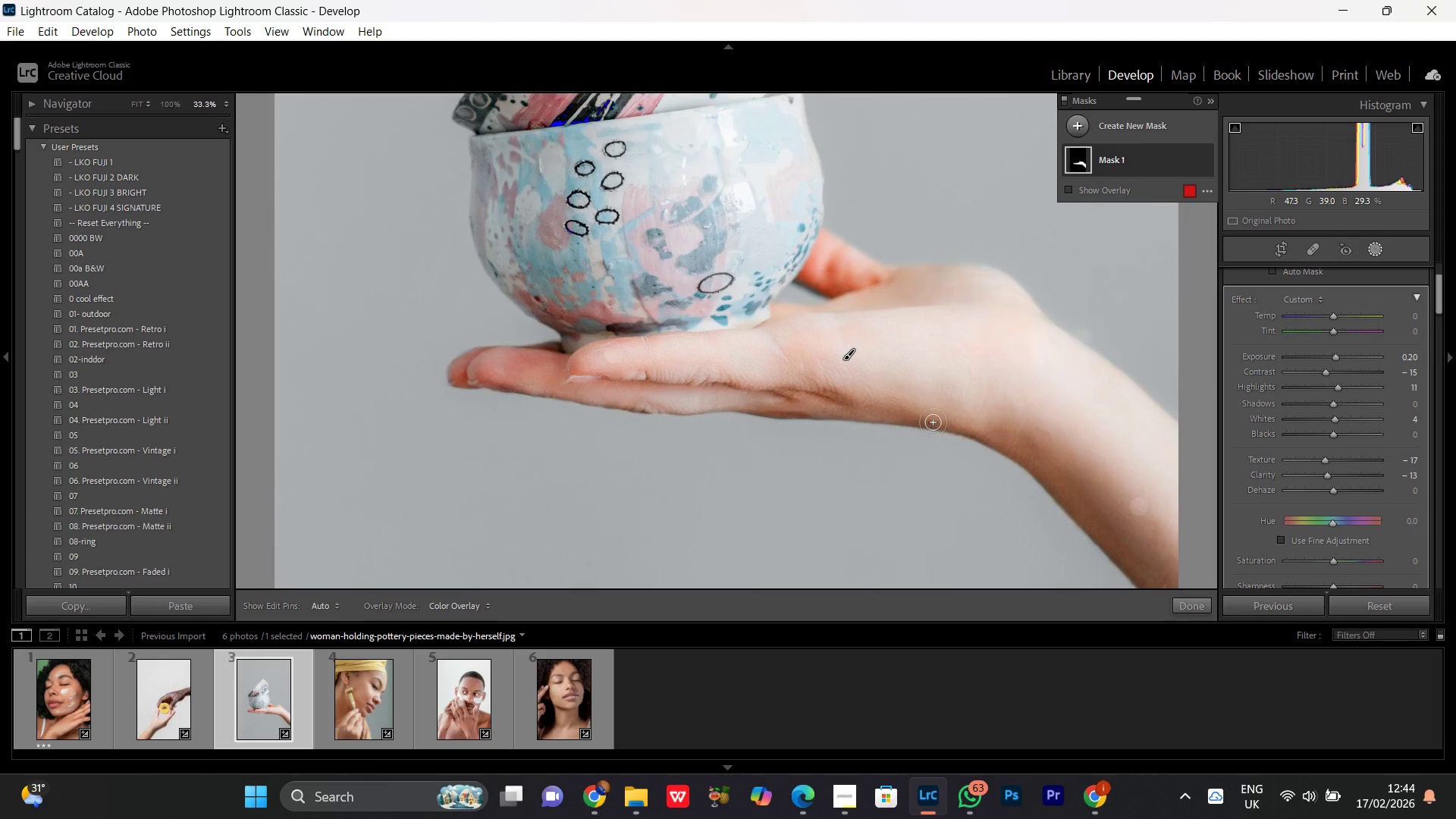 
key(Control+Minus)
 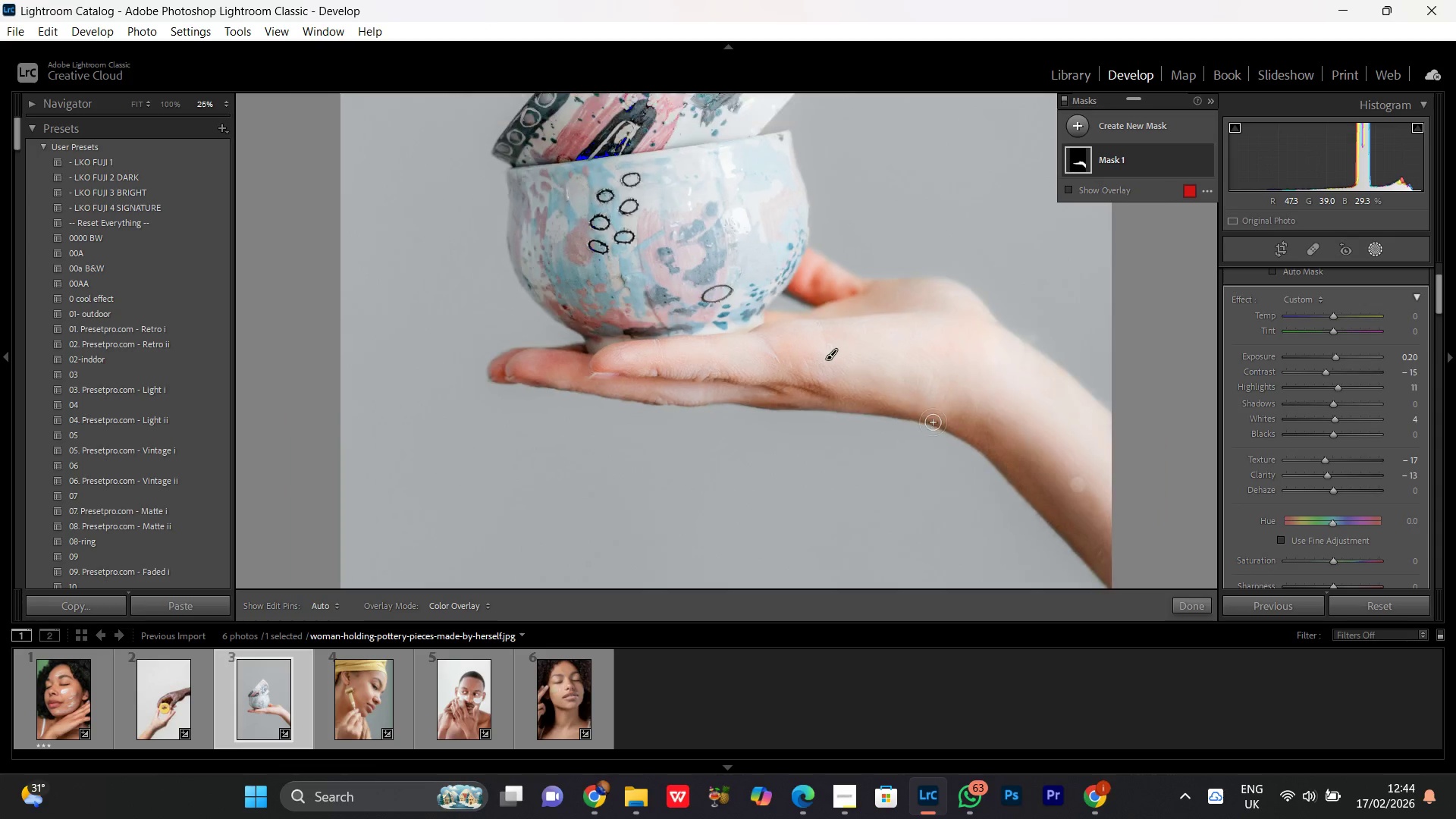 
key(Control+Equal)
 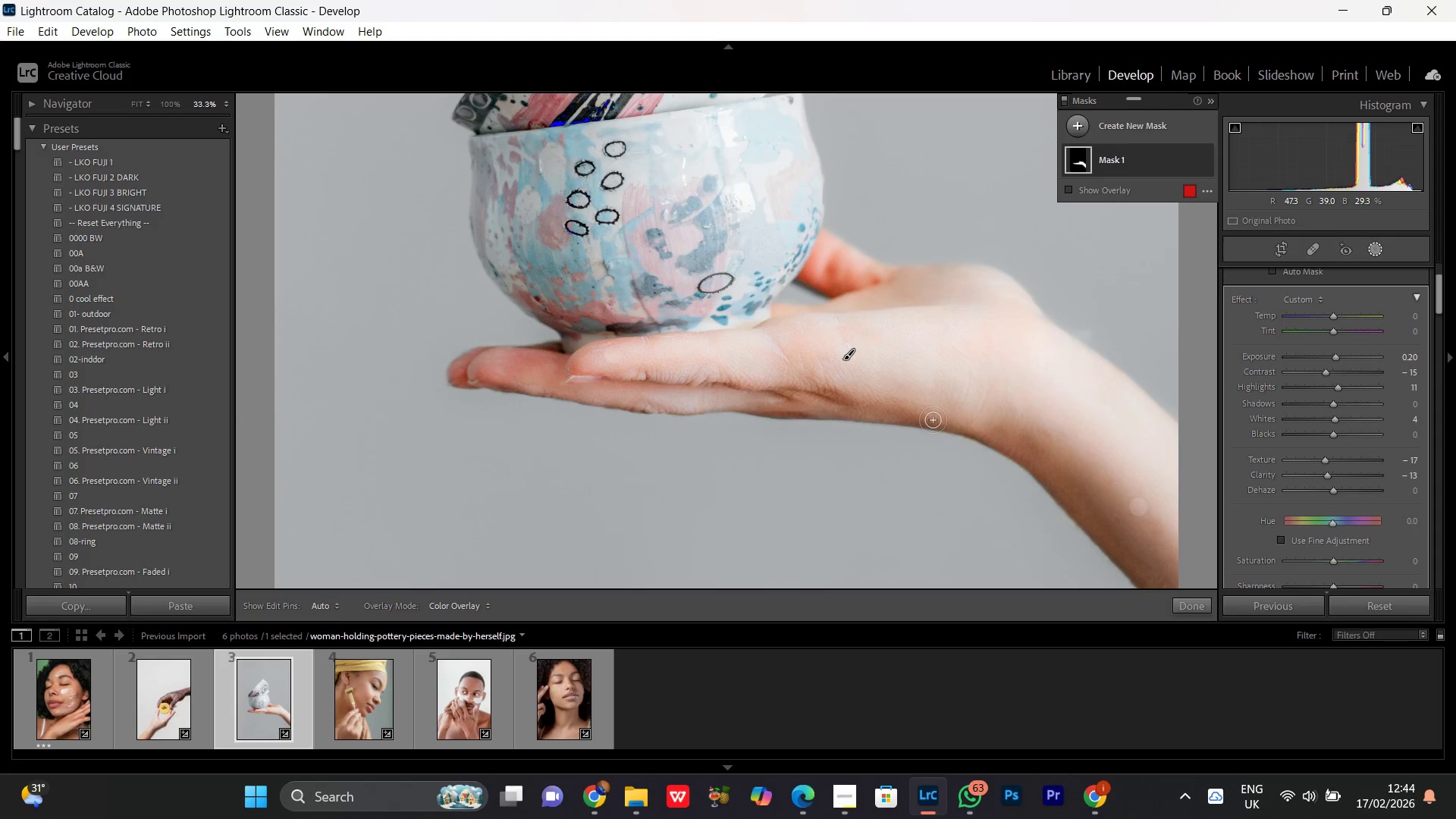 
hold_key(key=Space, duration=0.89)
 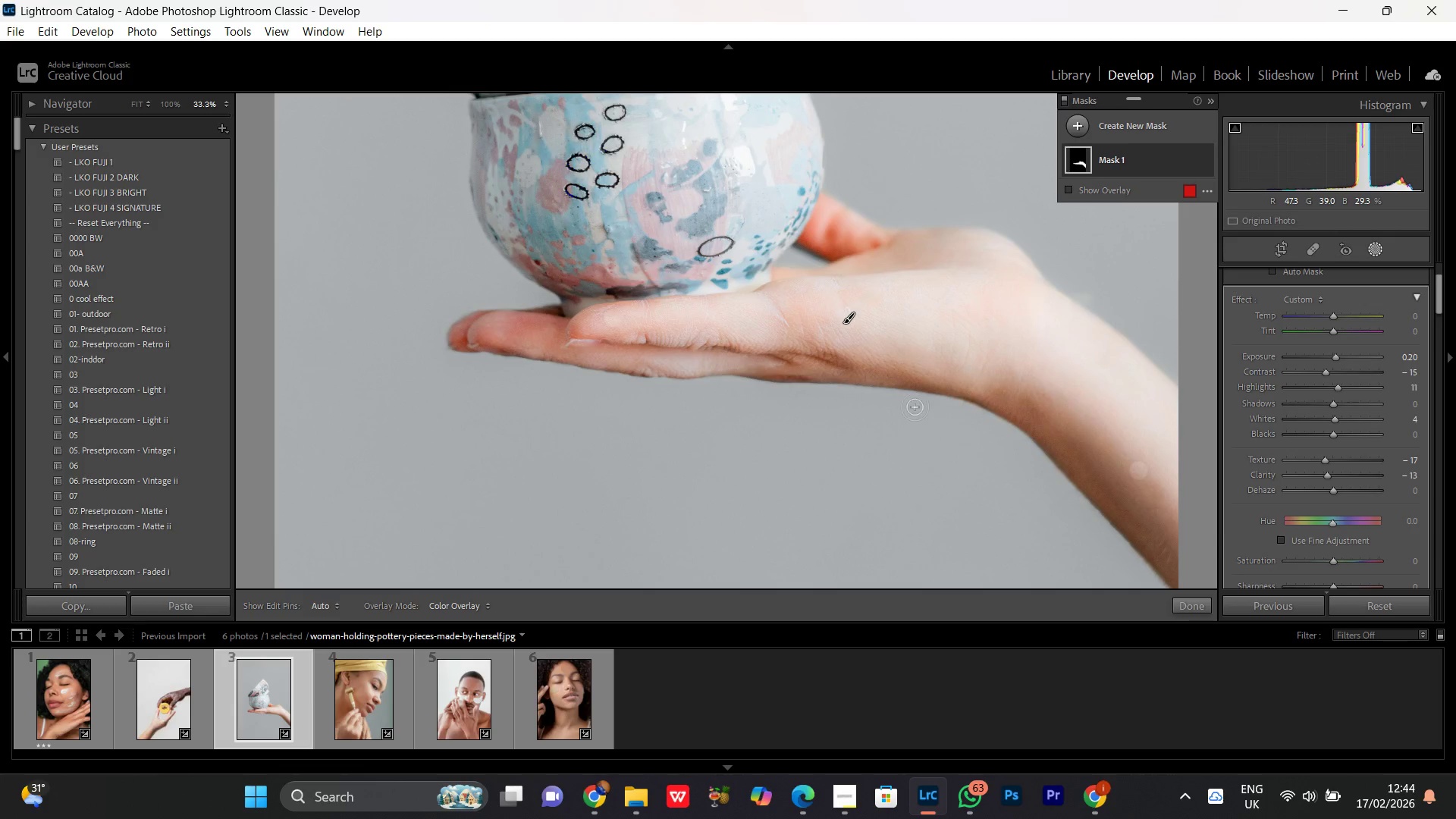 
left_click_drag(start_coordinate=[978, 425], to_coordinate=[674, 389])
 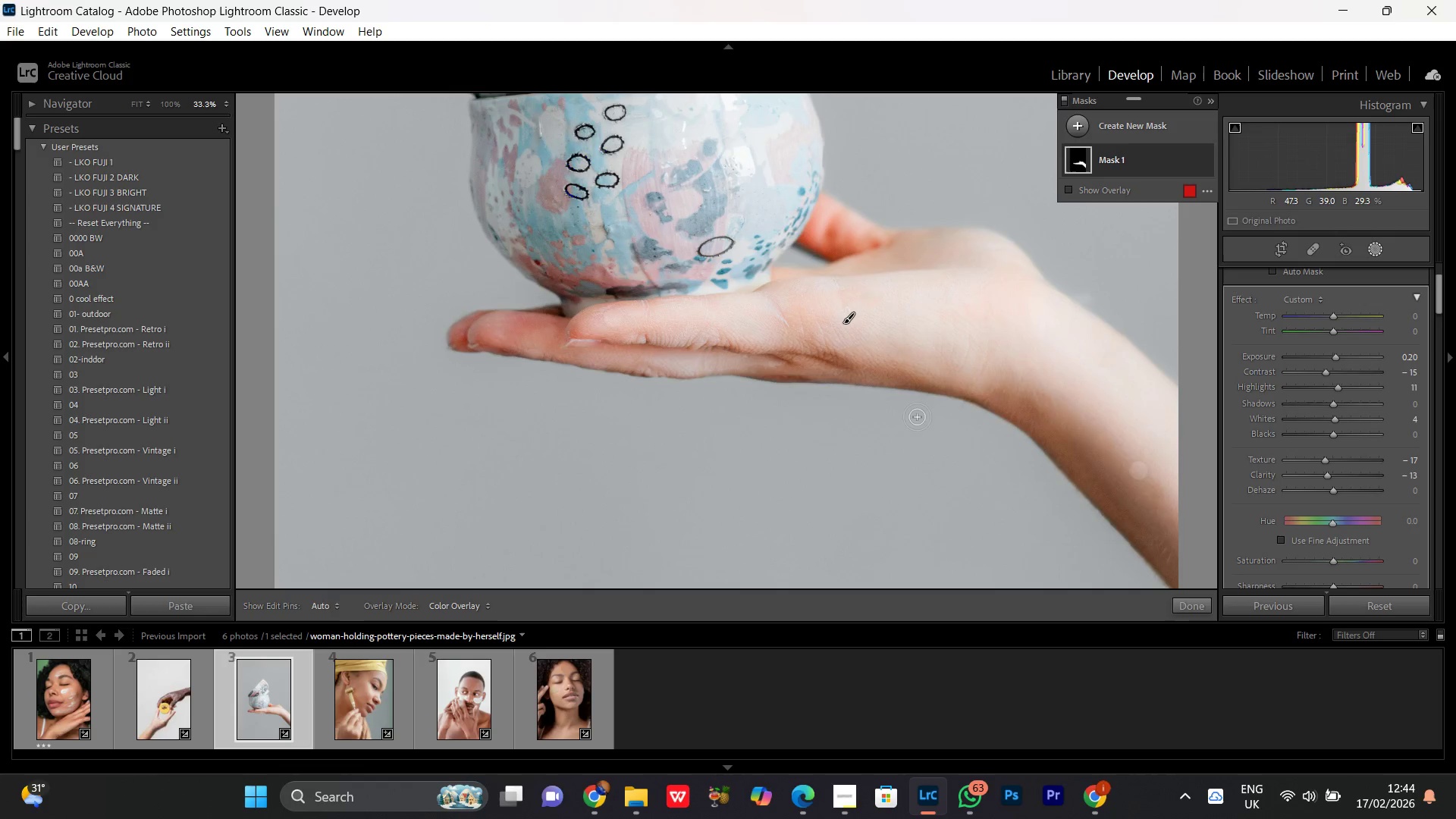 
key(Control+Minus)
 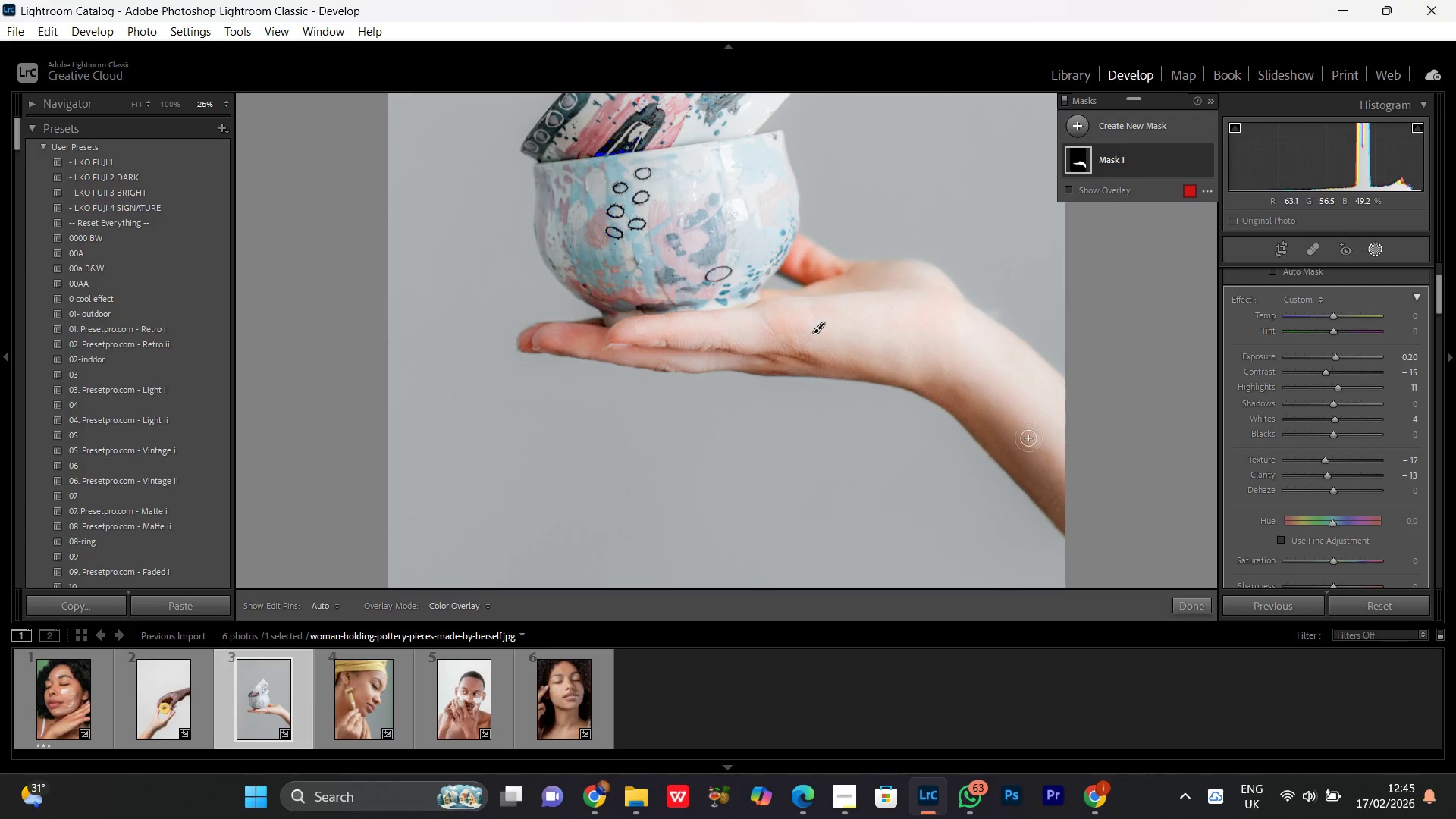 
key(Control+Minus)
 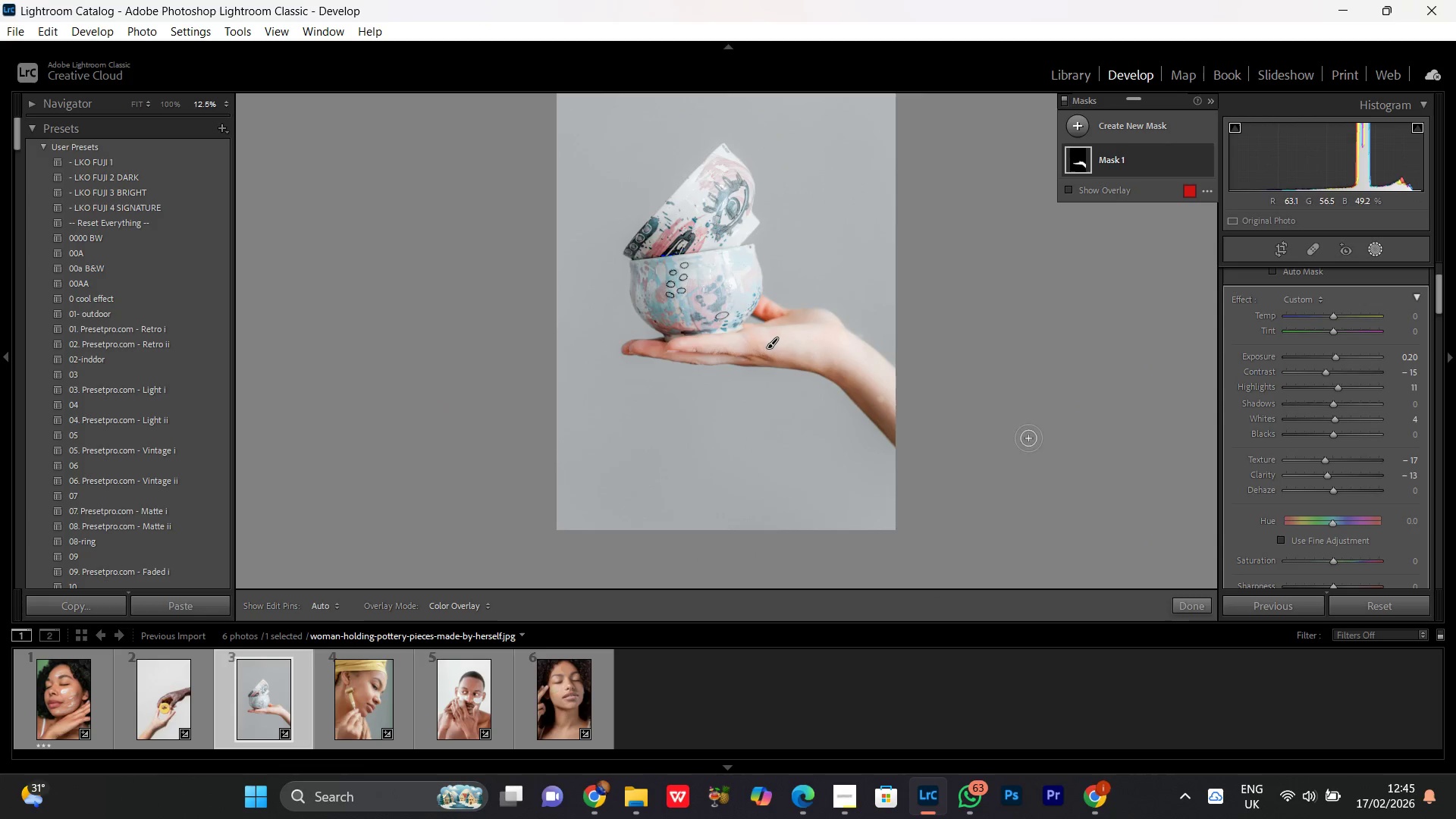 
key(Control+Equal)
 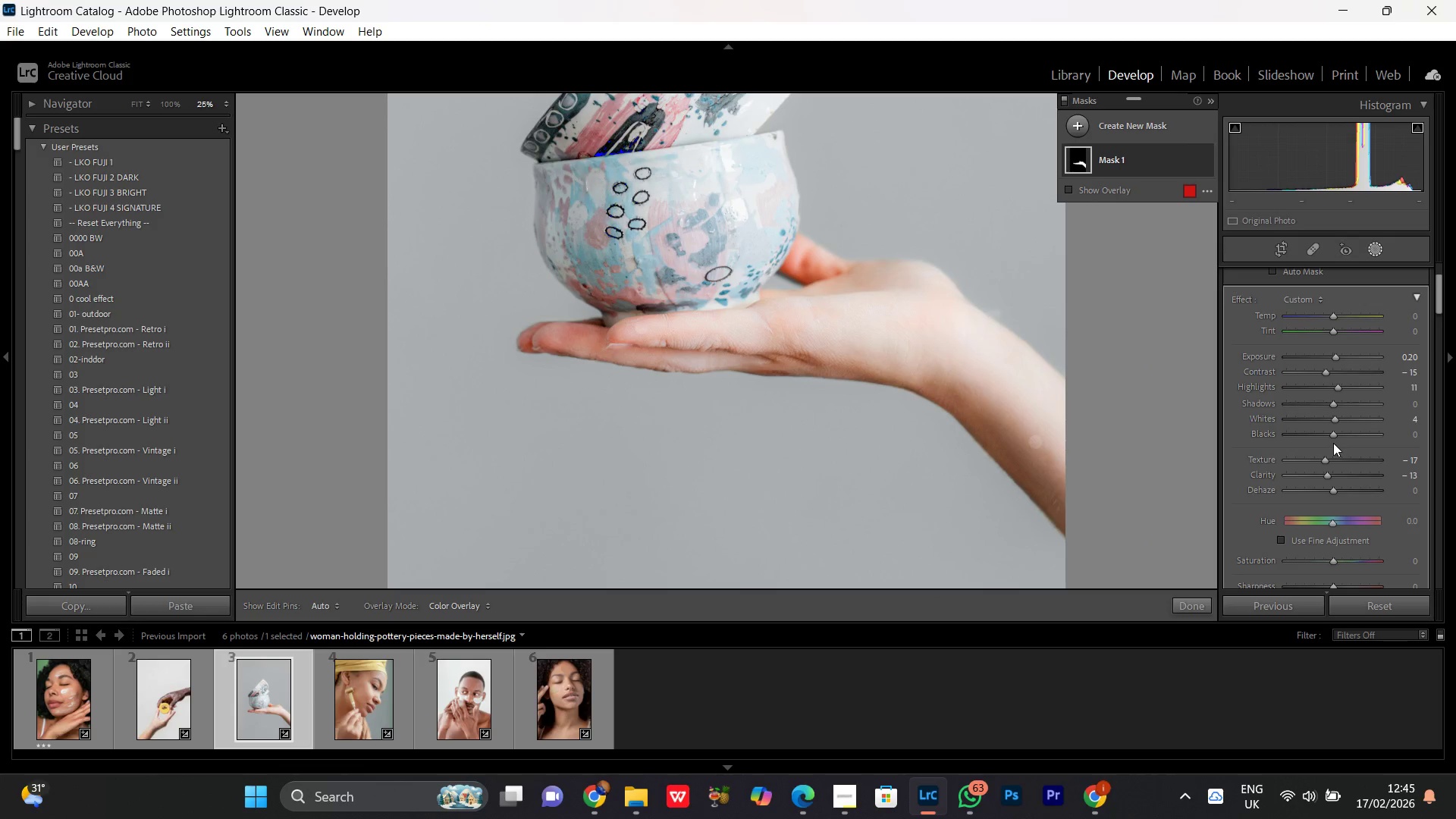 
left_click([1332, 435])
 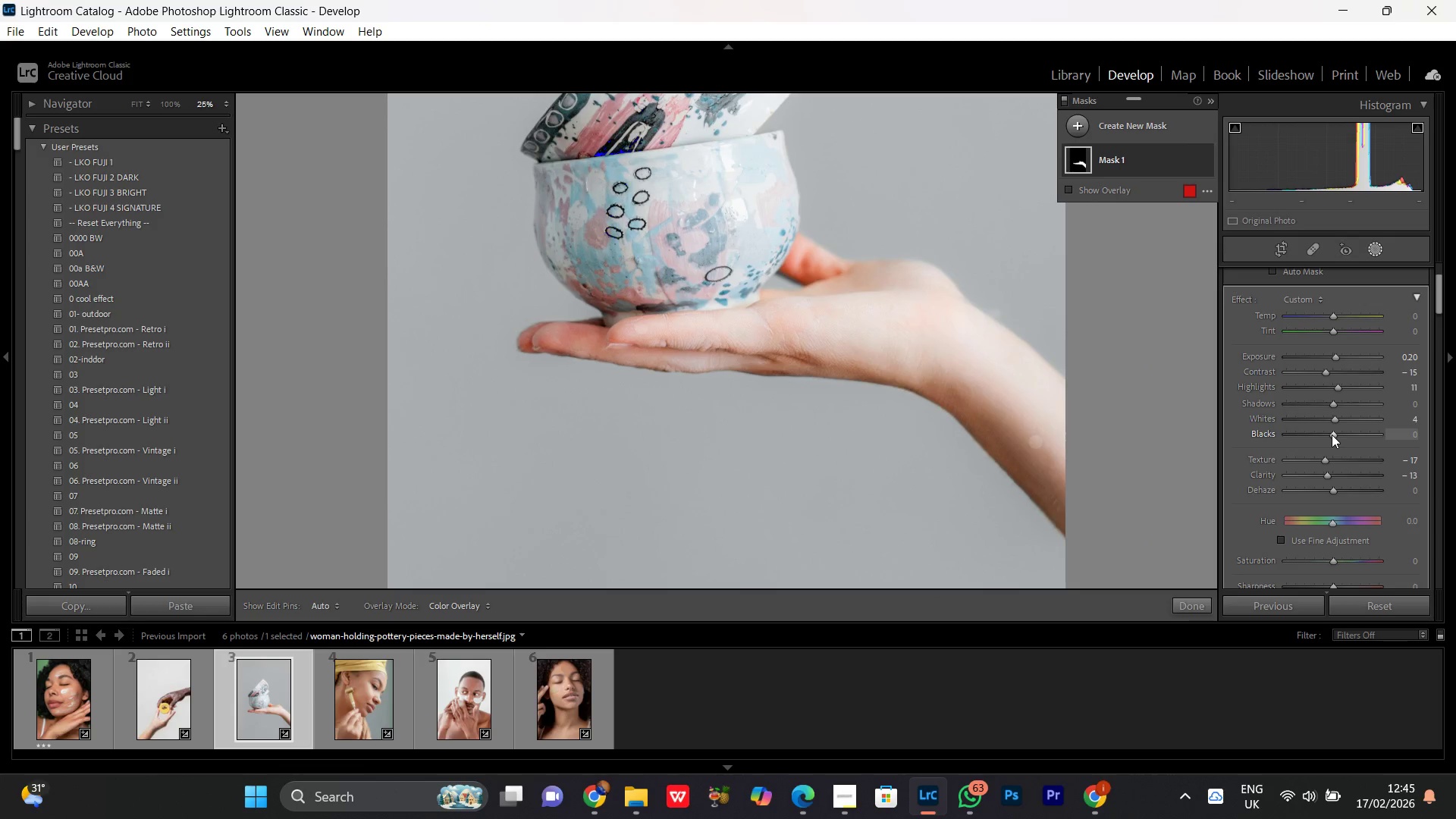 
scroll: coordinate [1332, 435], scroll_direction: up, amount: 2.0
 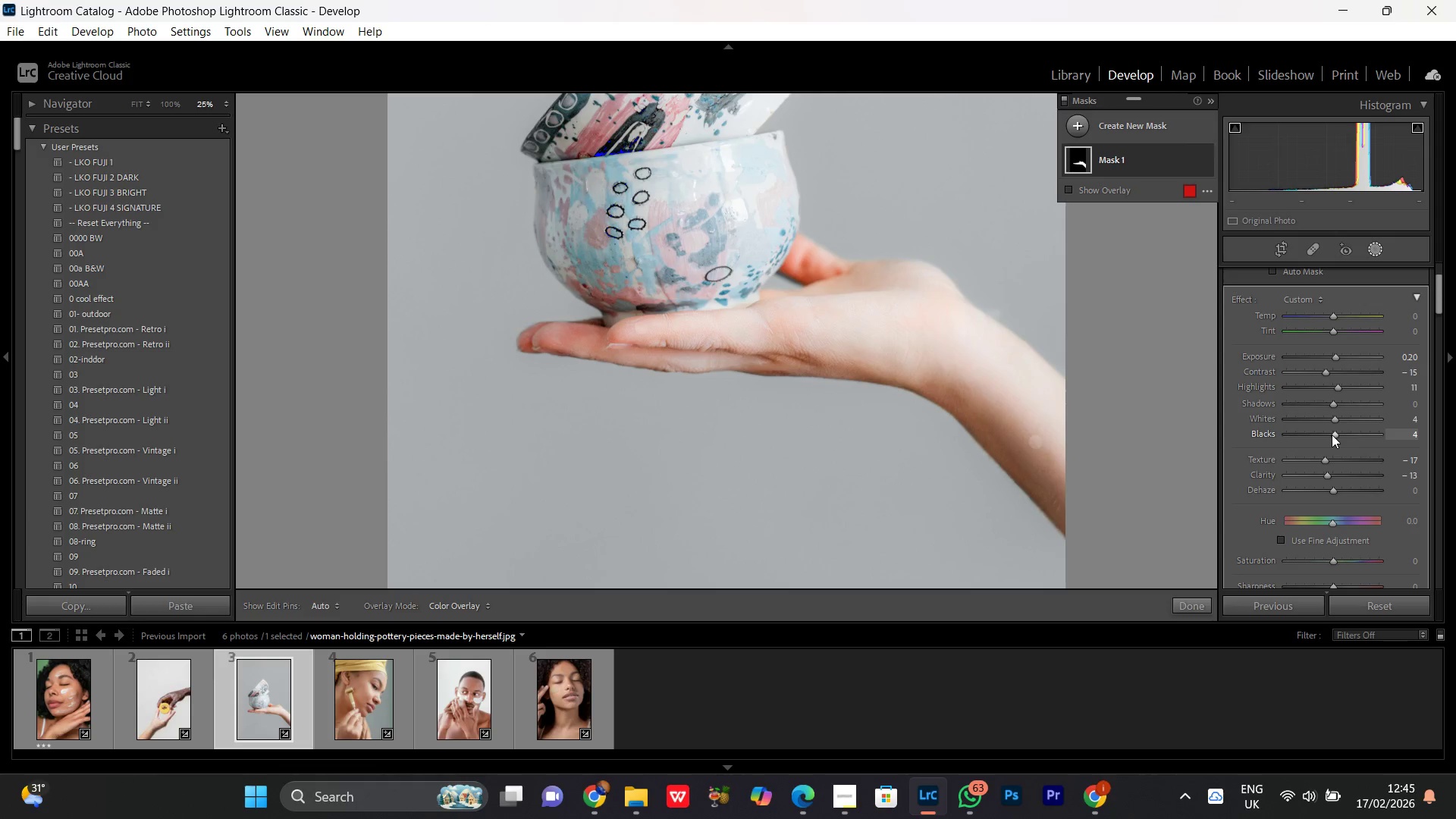 
scroll: coordinate [1332, 435], scroll_direction: down, amount: 2.0
 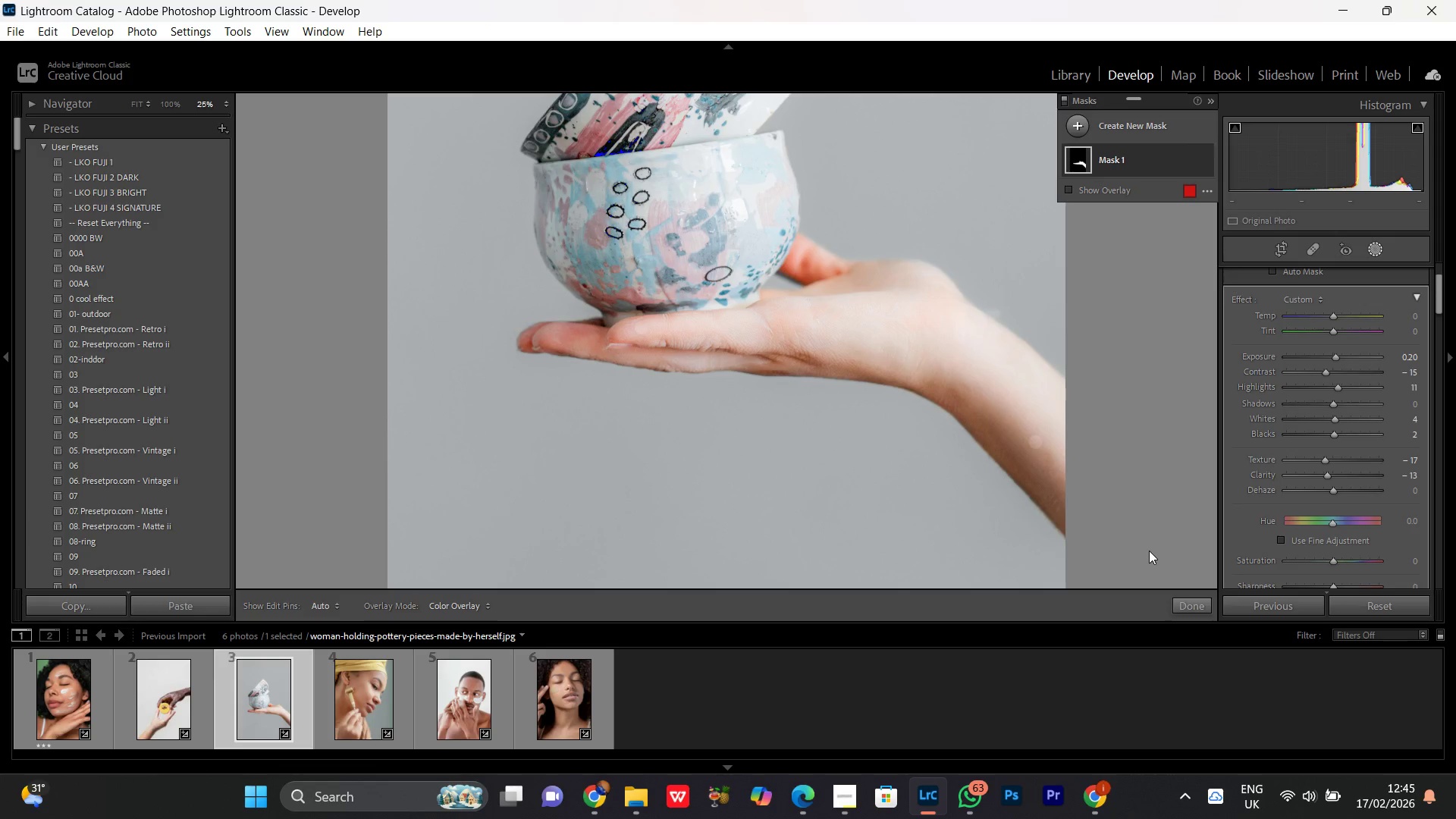 
key(Control+Equal)
 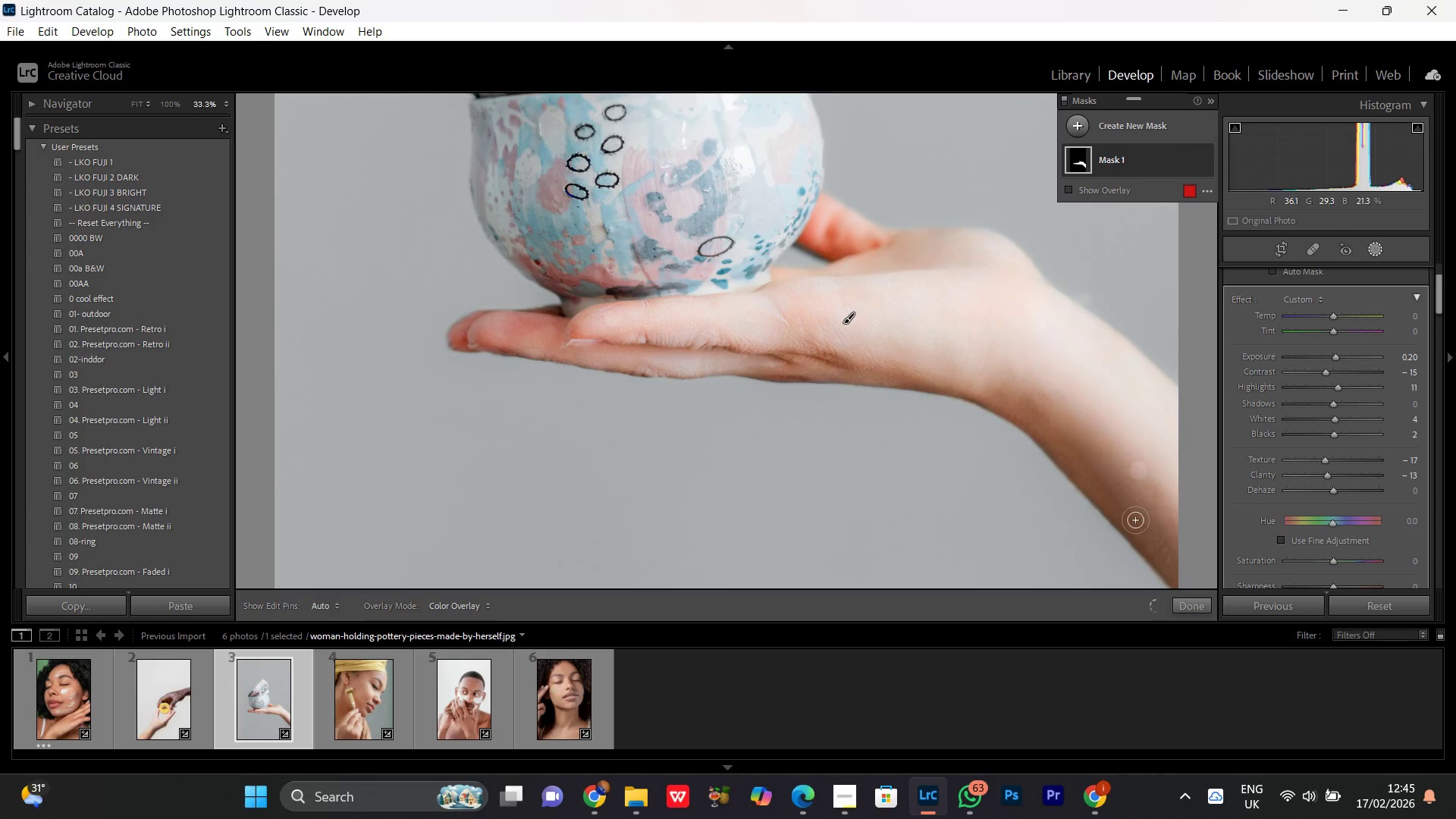 
key(Control+Equal)
 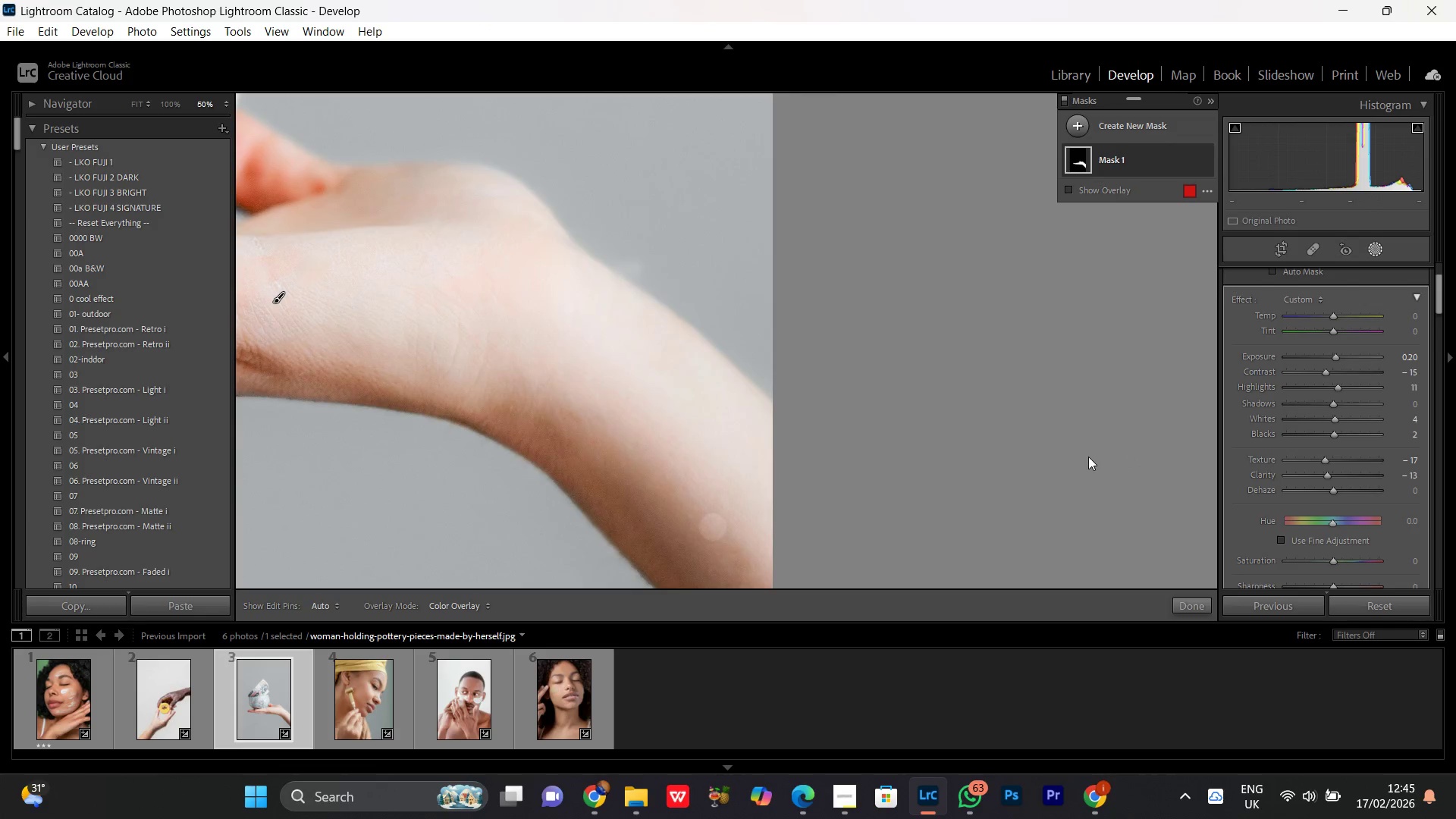 
key(Control+Minus)
 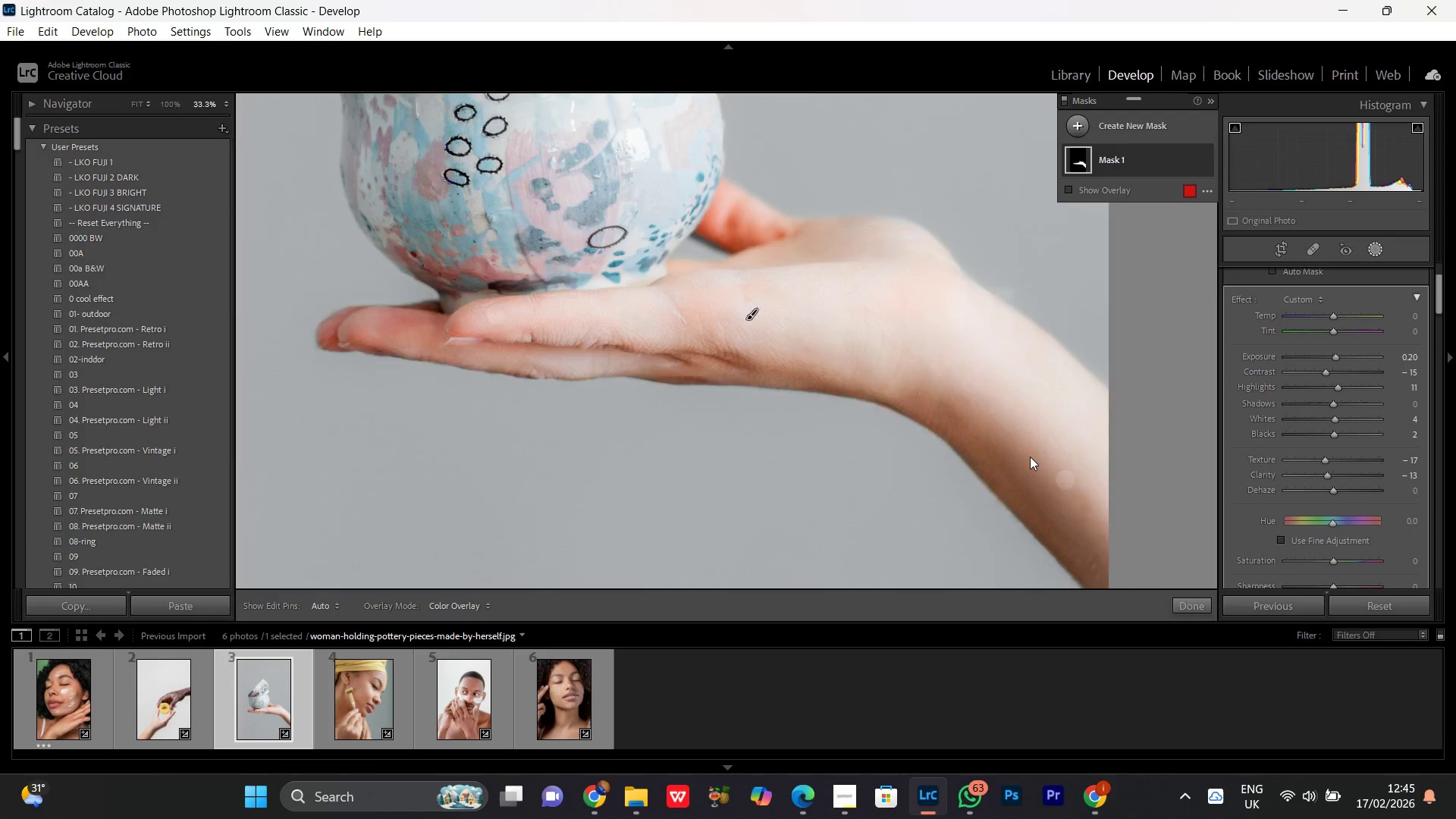 
key(Control+Minus)
 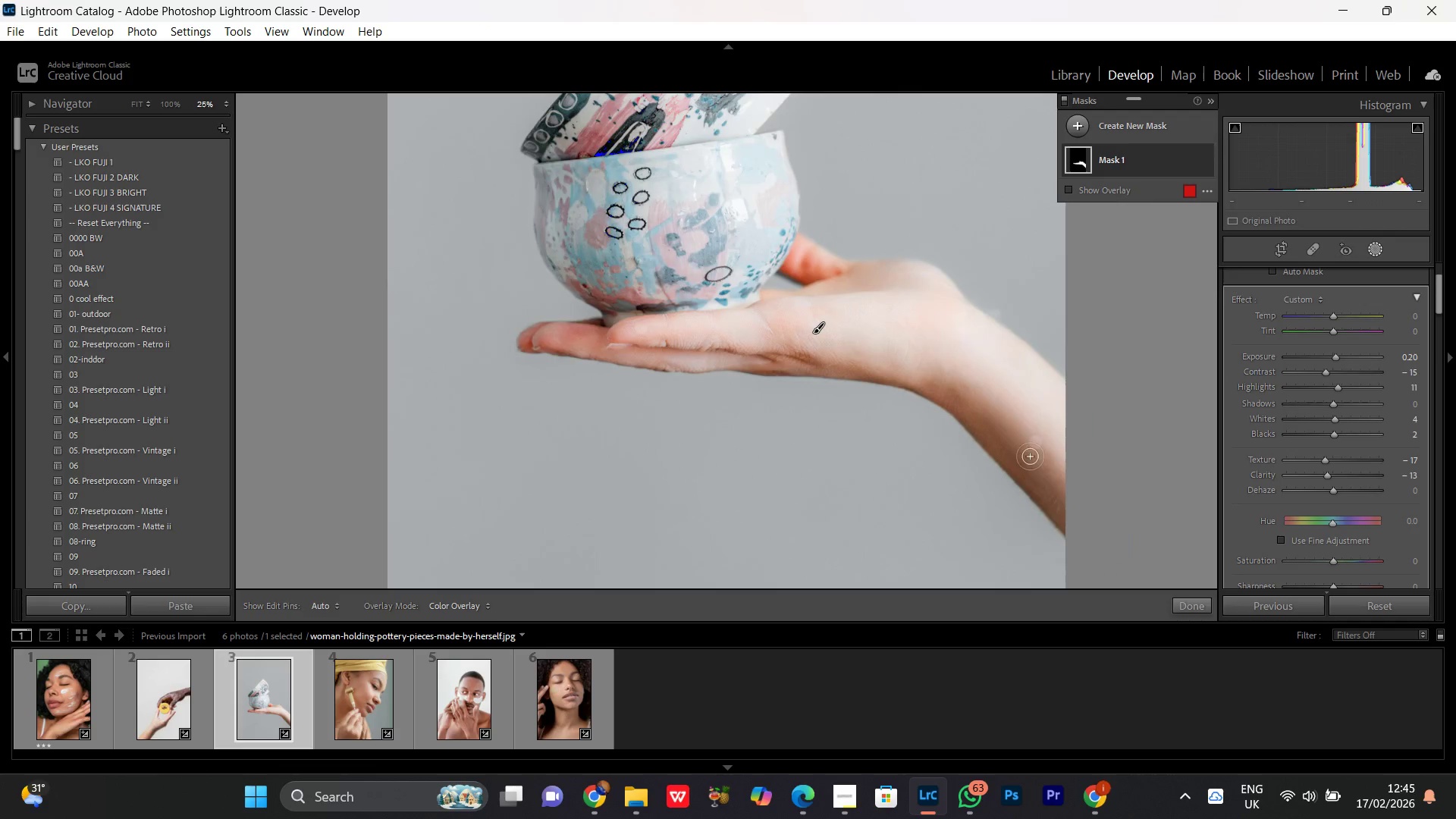 
key(Control+Equal)
 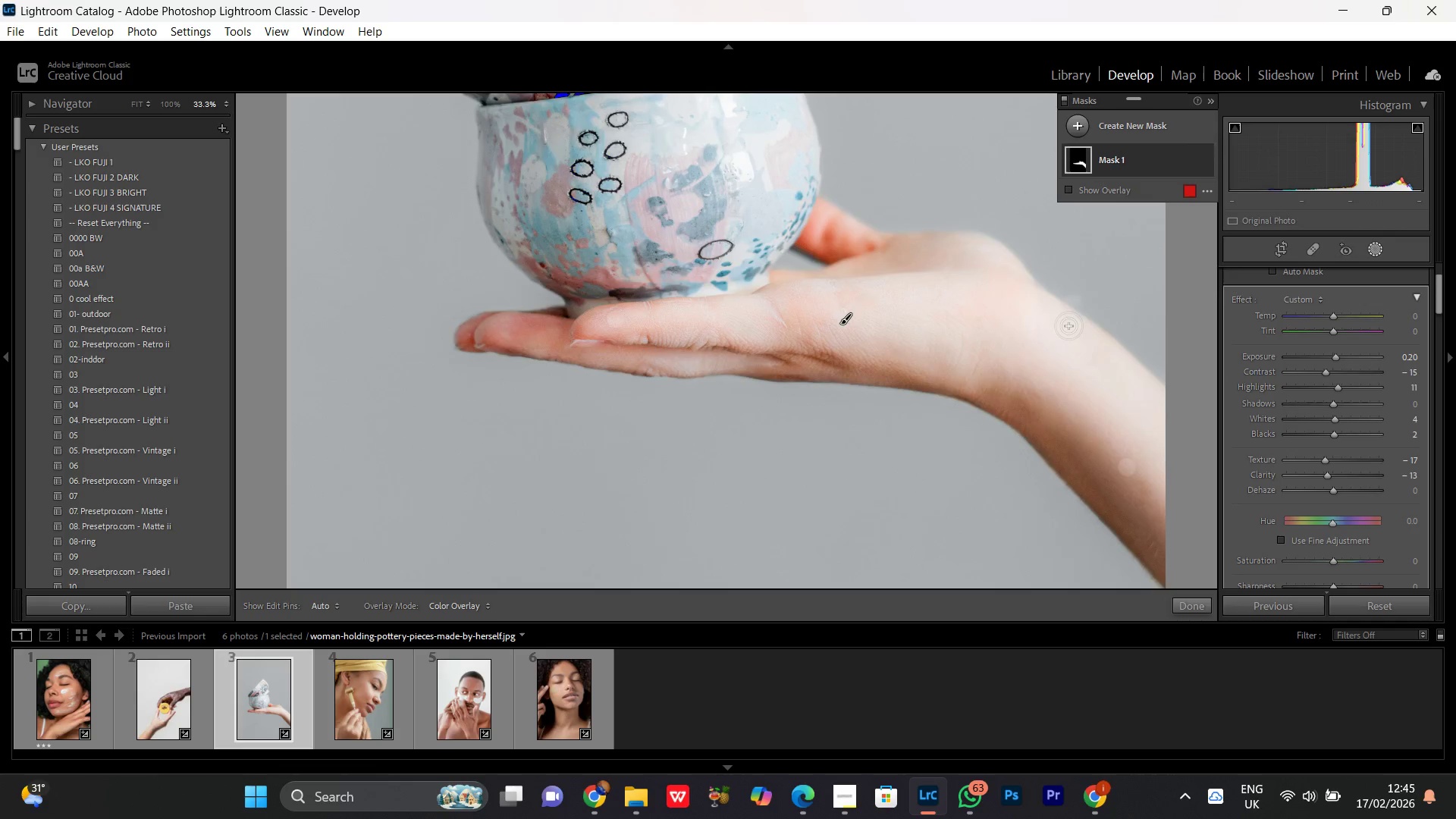 
key(Control+Minus)
 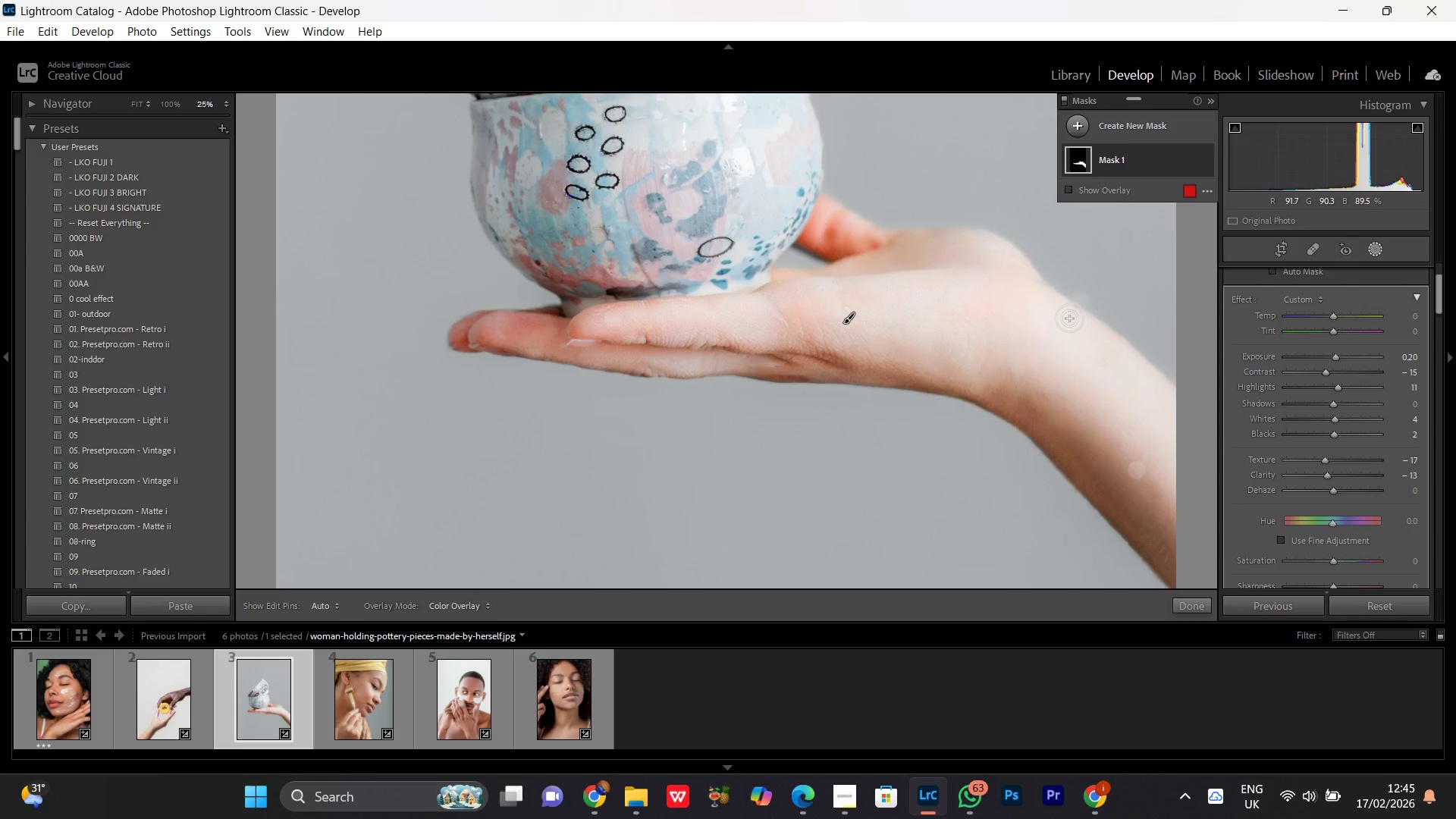 
key(Control+Equal)
 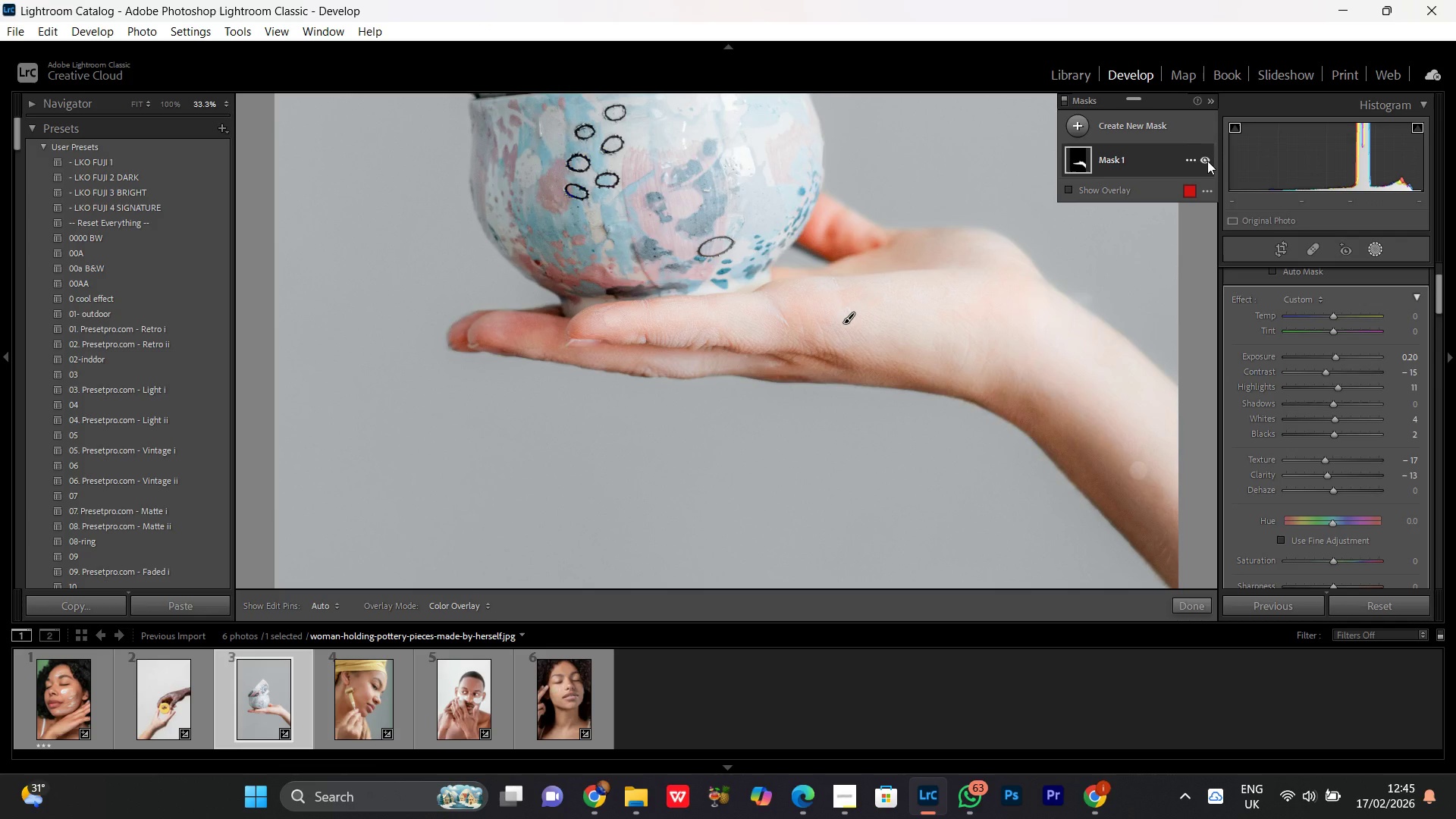 
left_click([1207, 161])
 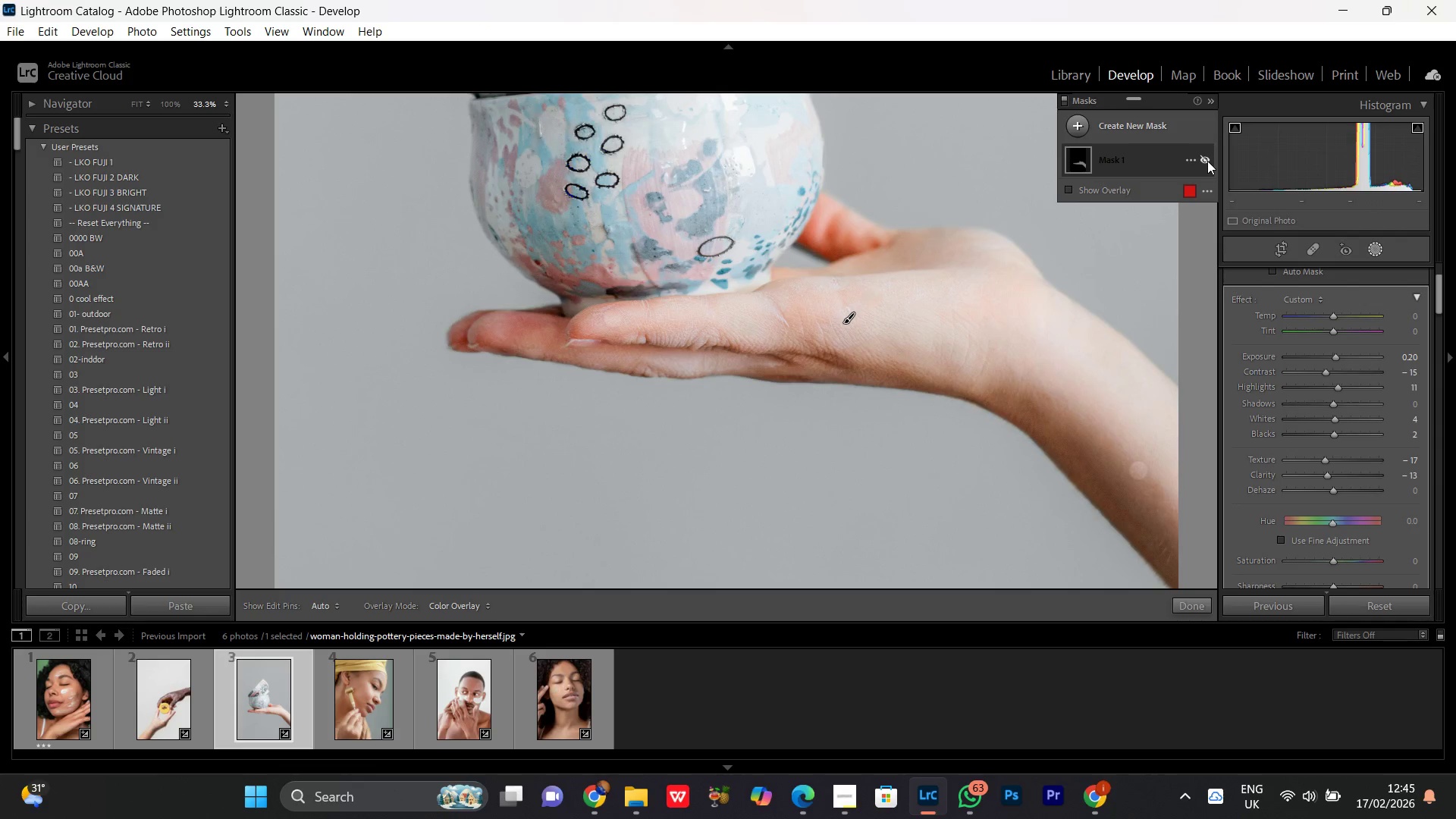 
left_click([1207, 161])
 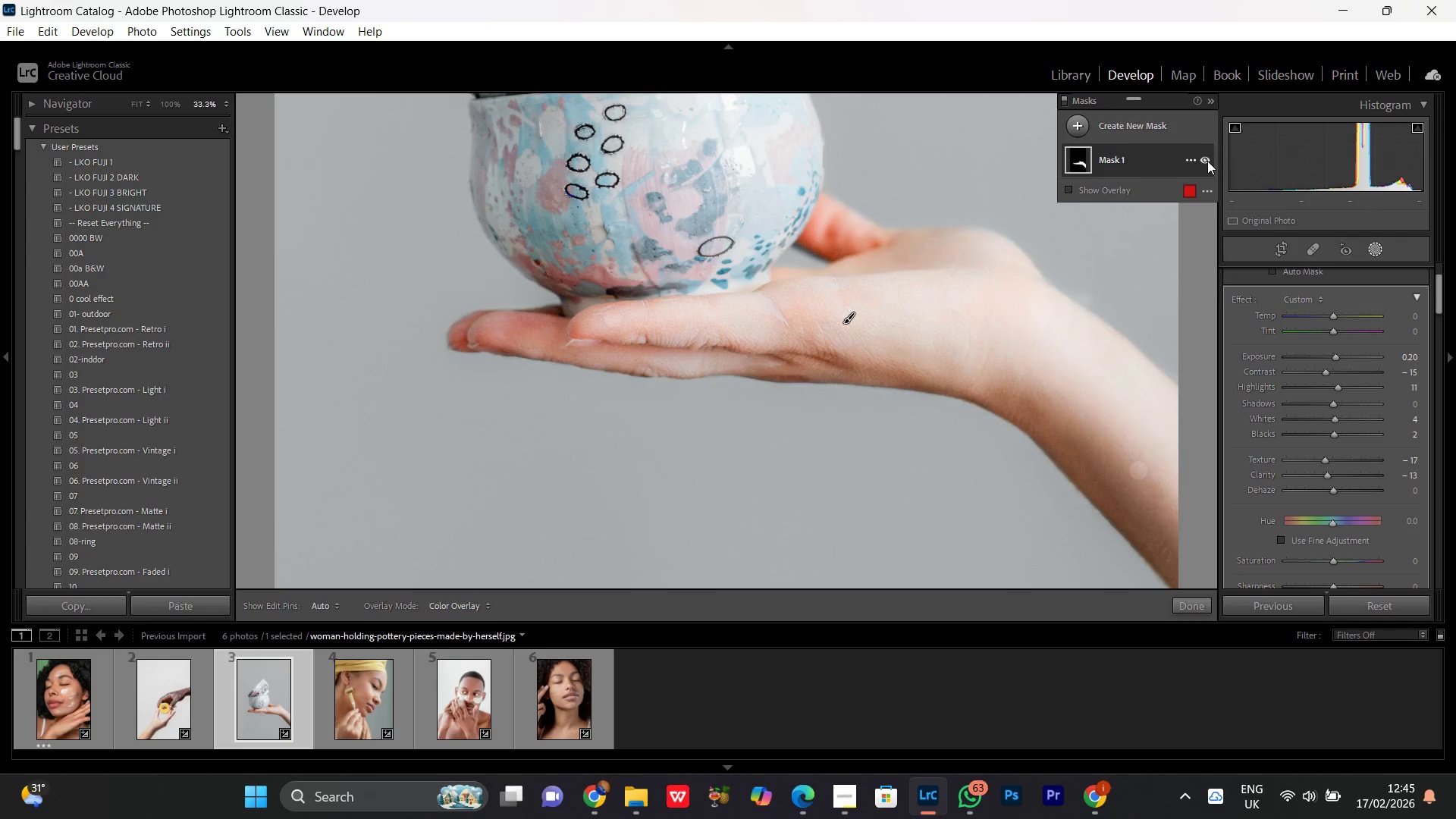 
left_click([1207, 161])
 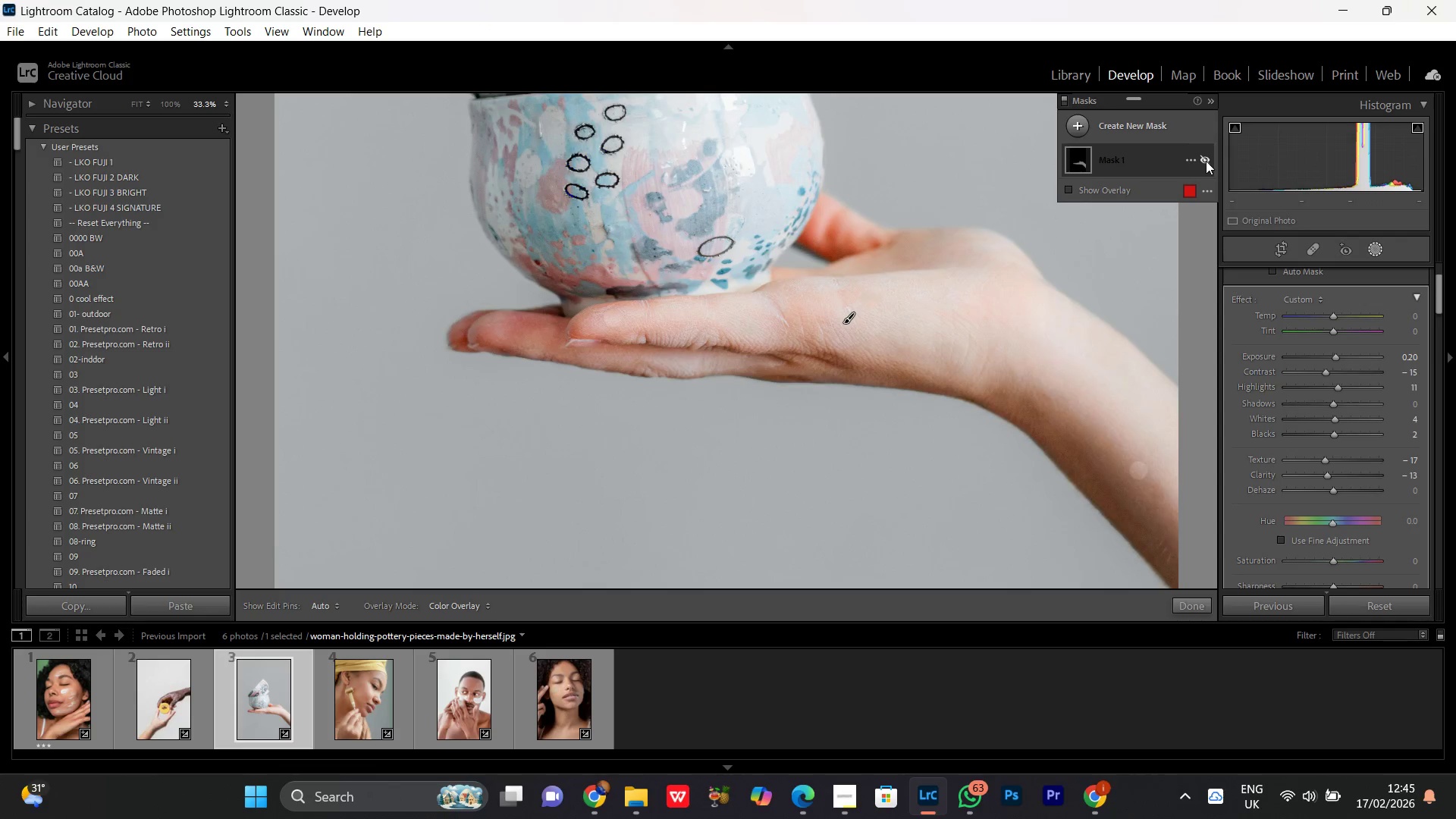 
left_click([1206, 161])
 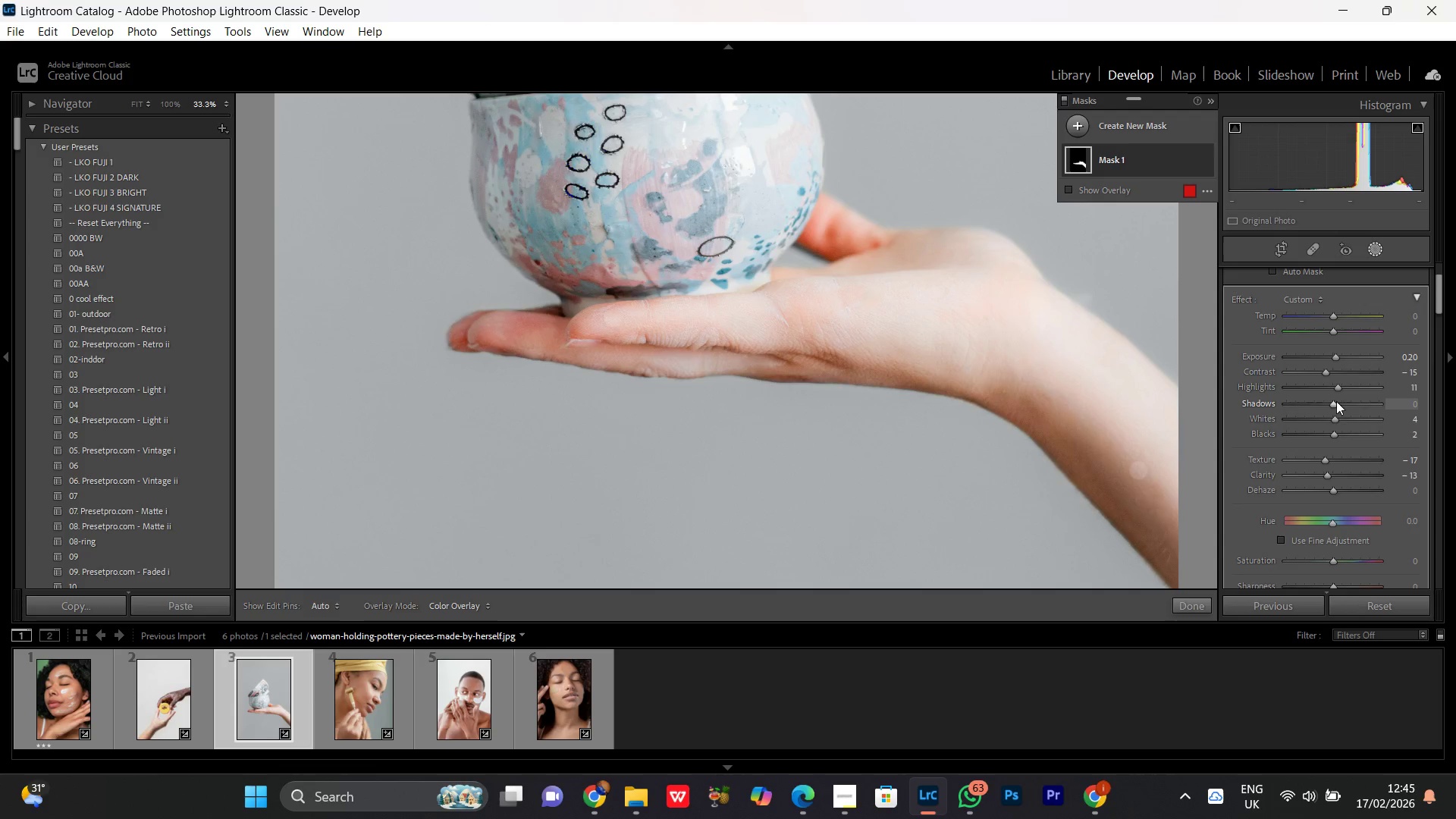 
wait(9.78)
 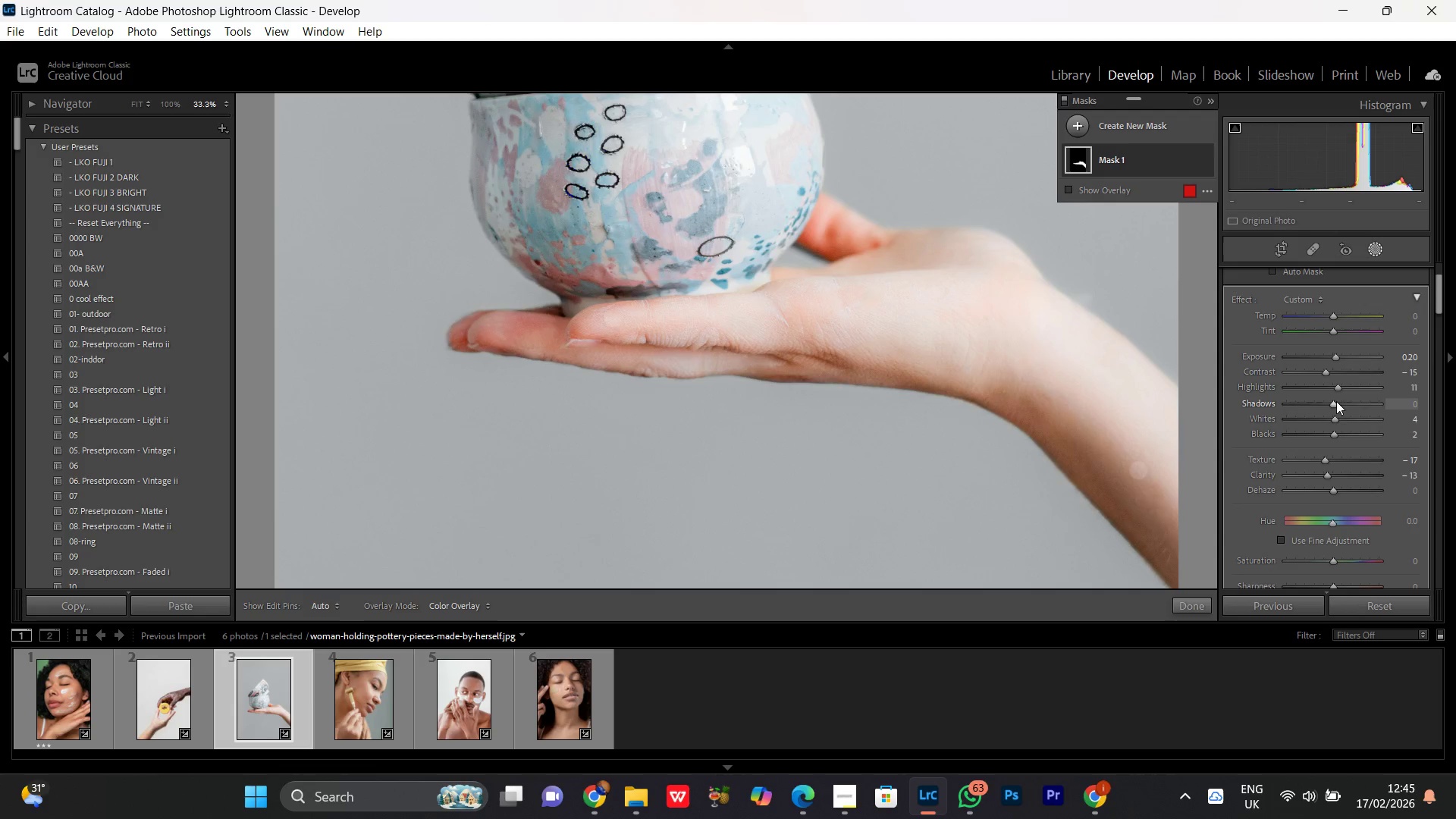 
left_click([847, 802])